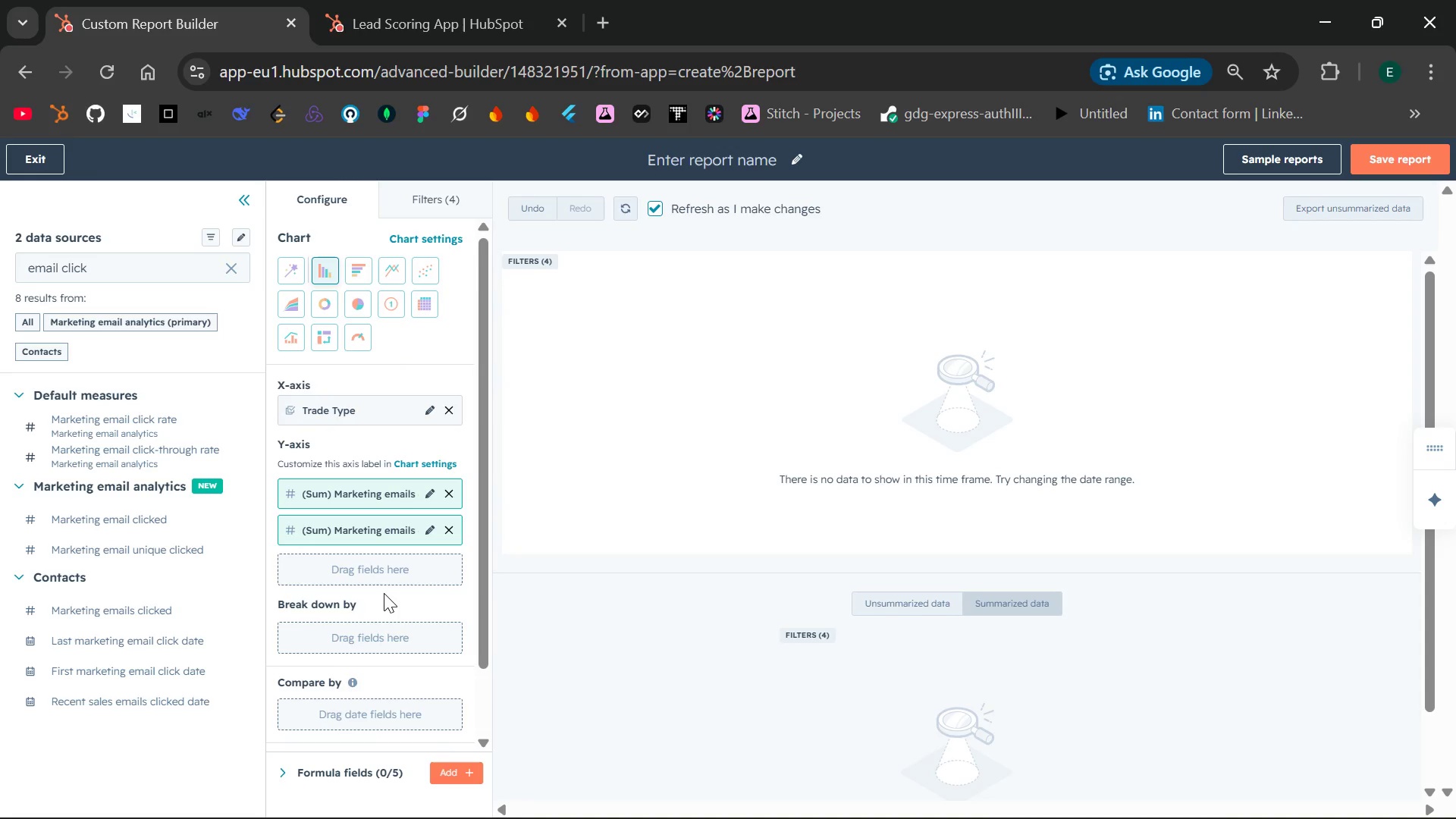 
wait(49.06)
 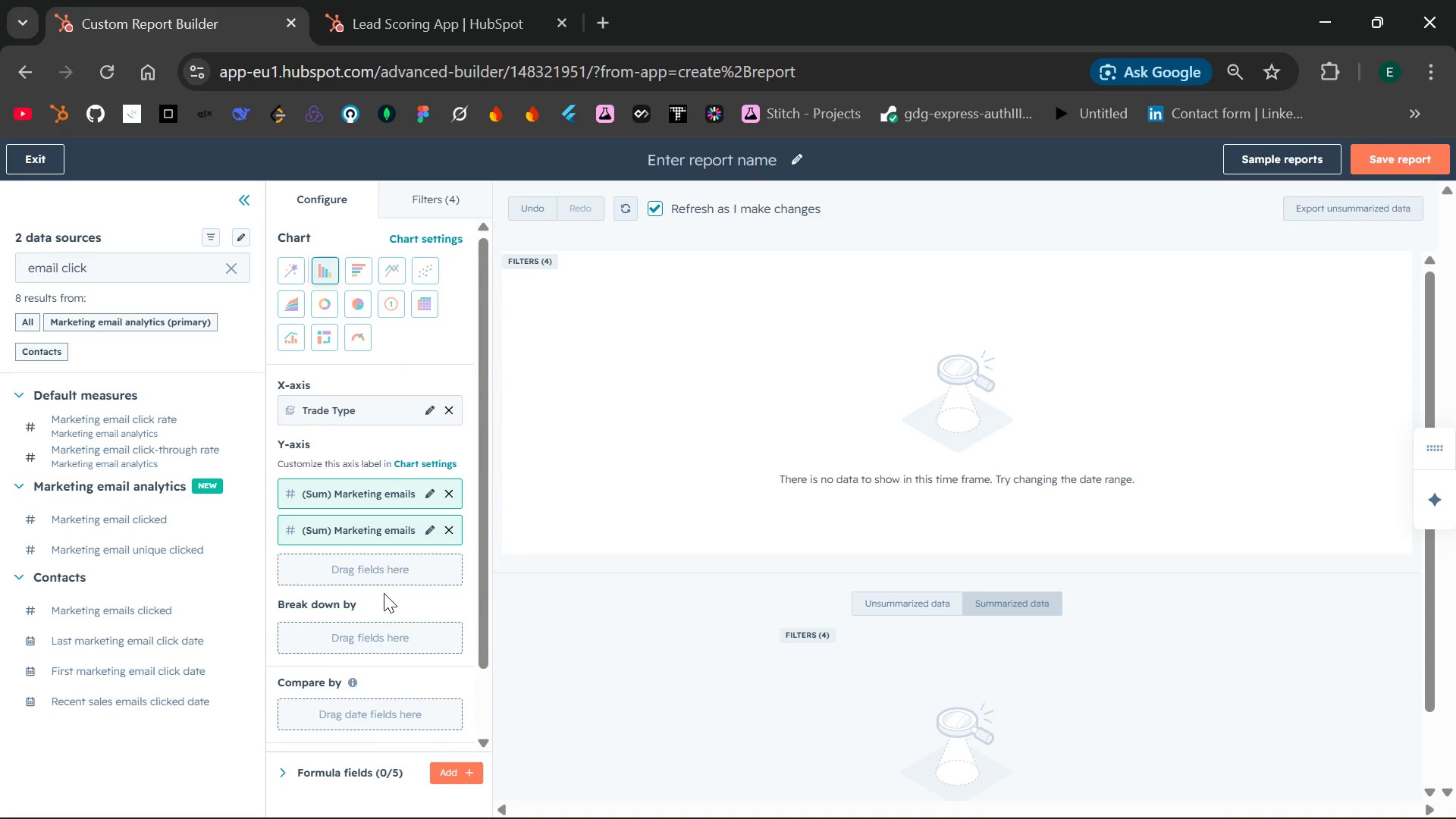 
left_click([794, 158])
 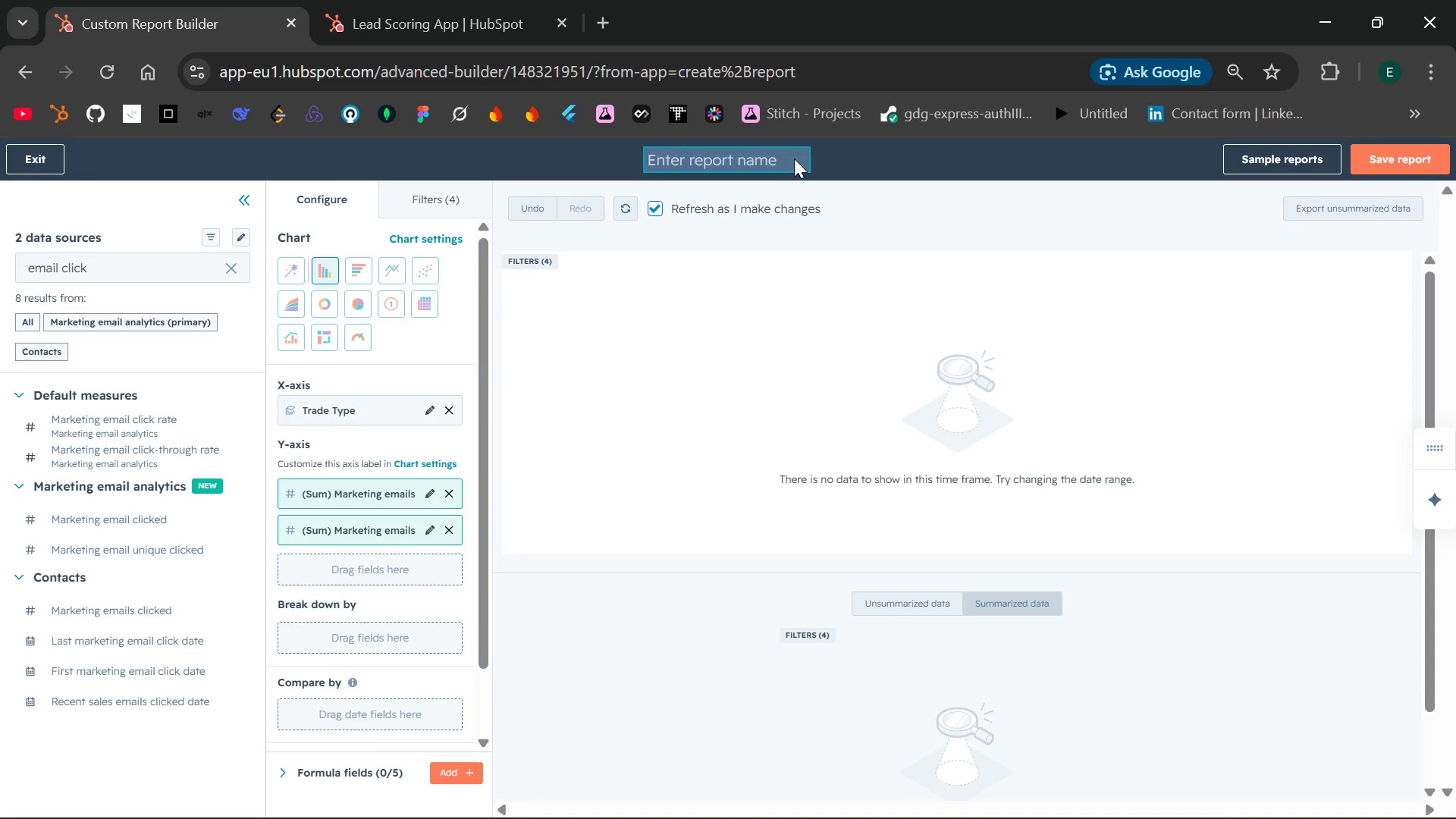 
type(Email Eg)
key(Backspace)
type(ngagement )
 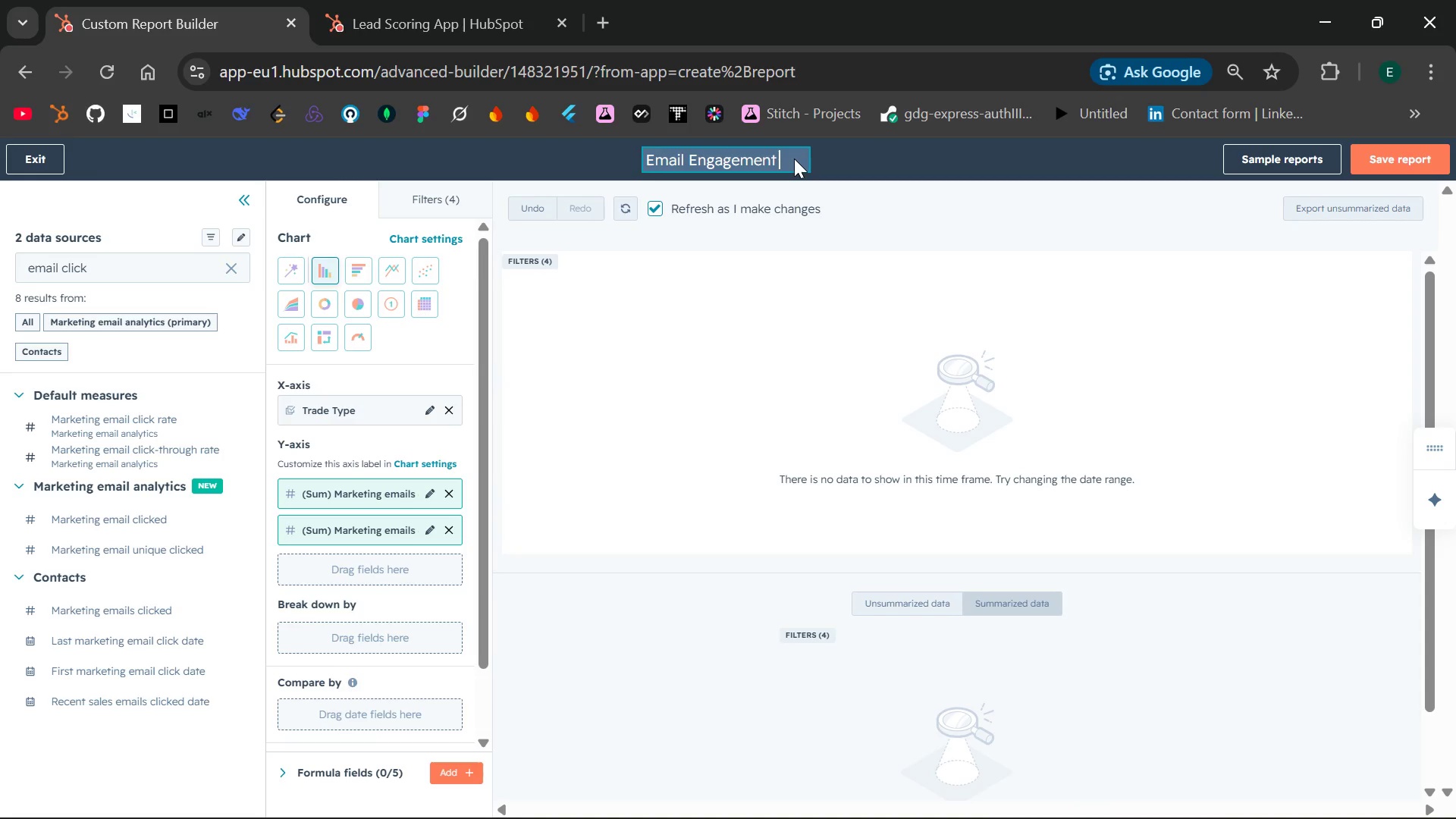 
type(by Trade Type)
 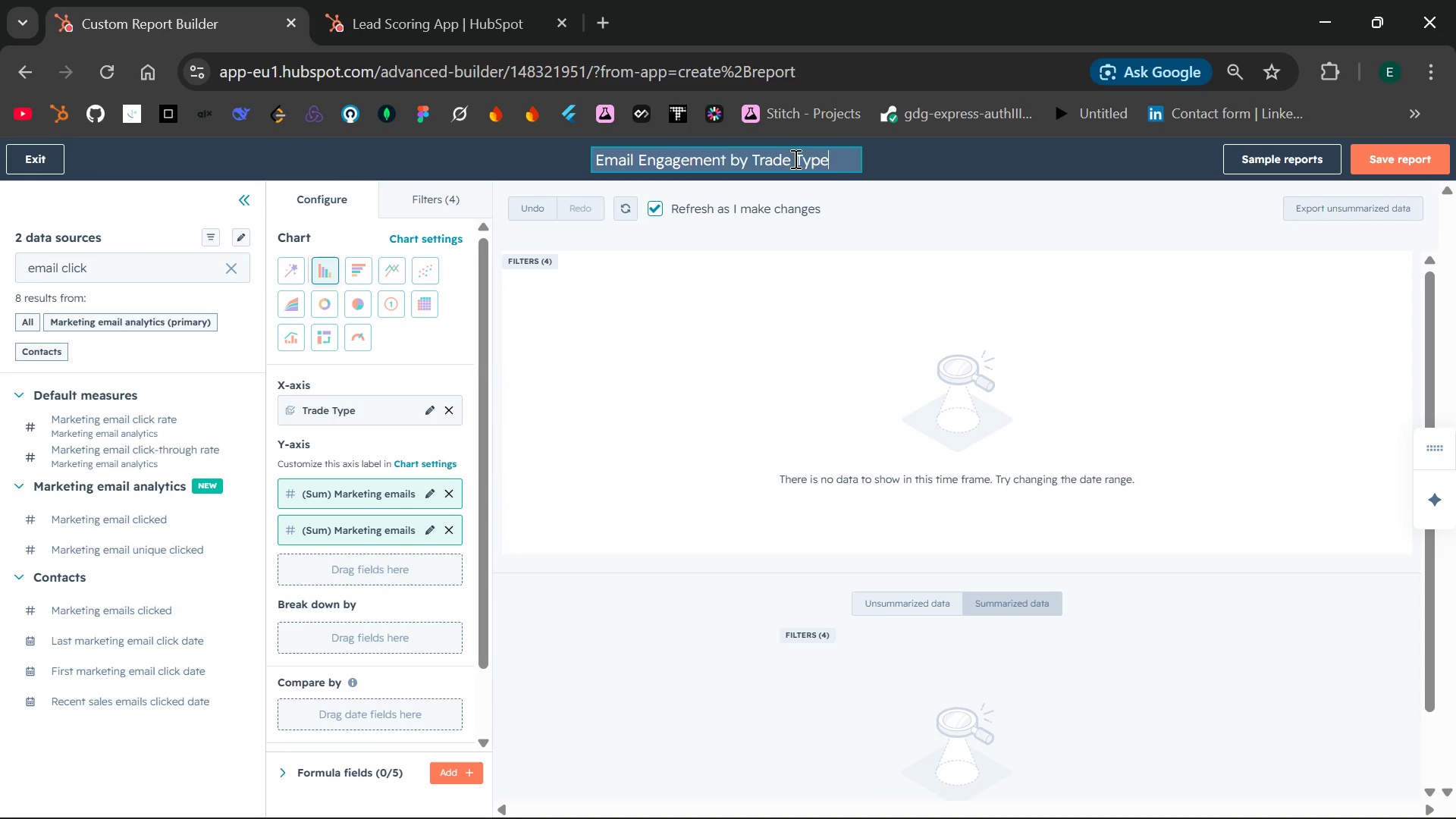 
wait(5.72)
 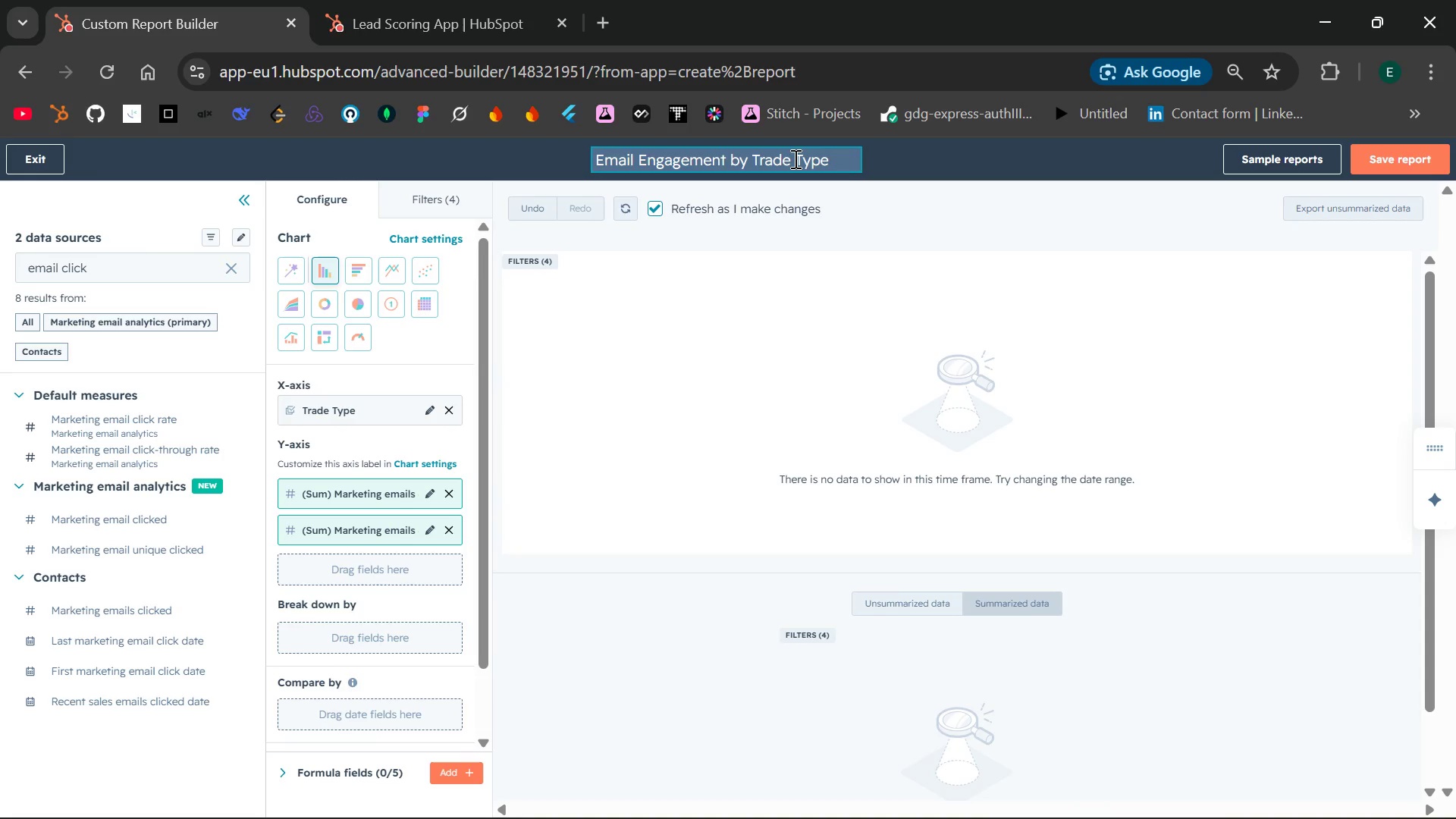 
left_click([996, 228])
 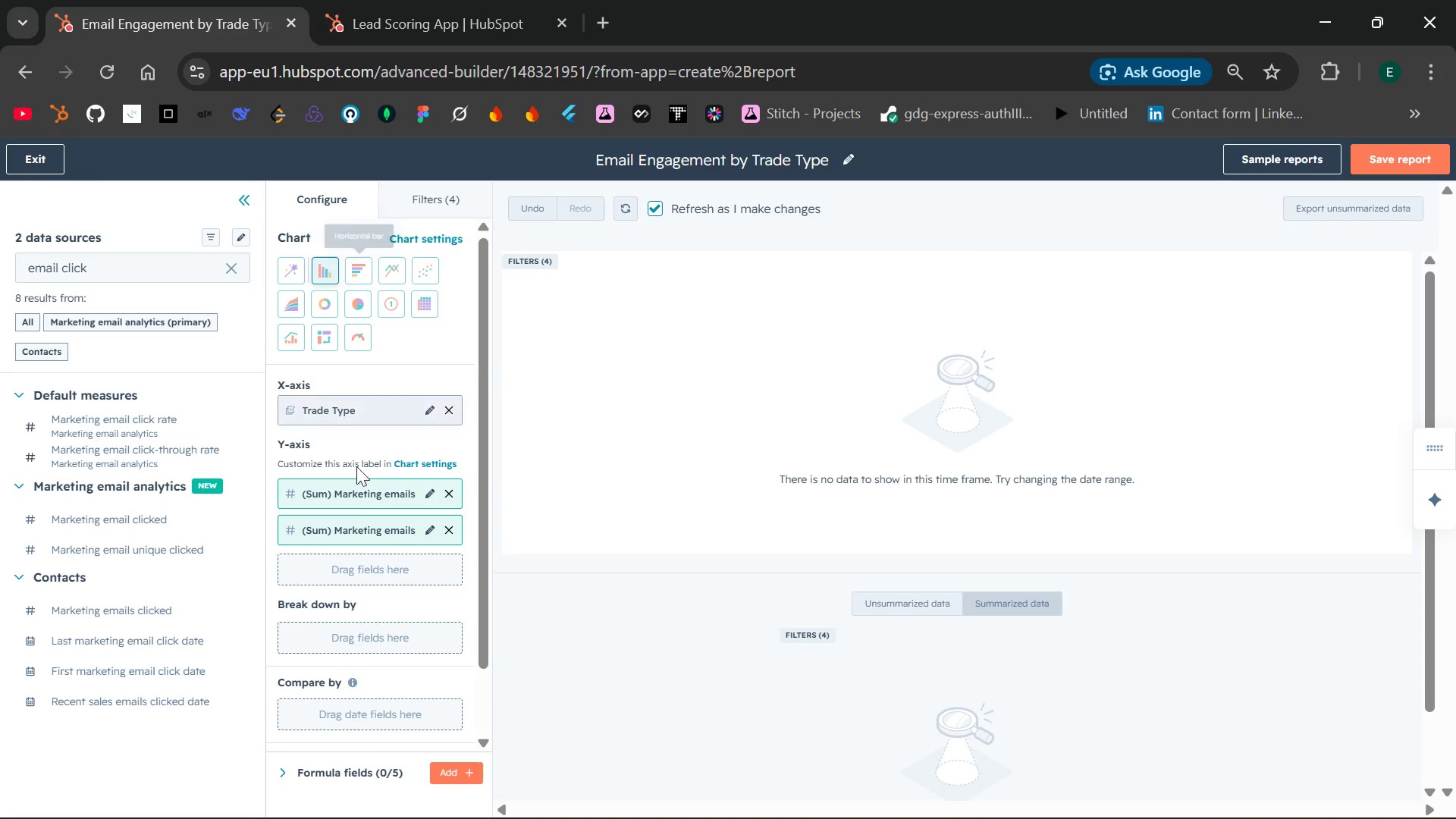 
wait(6.81)
 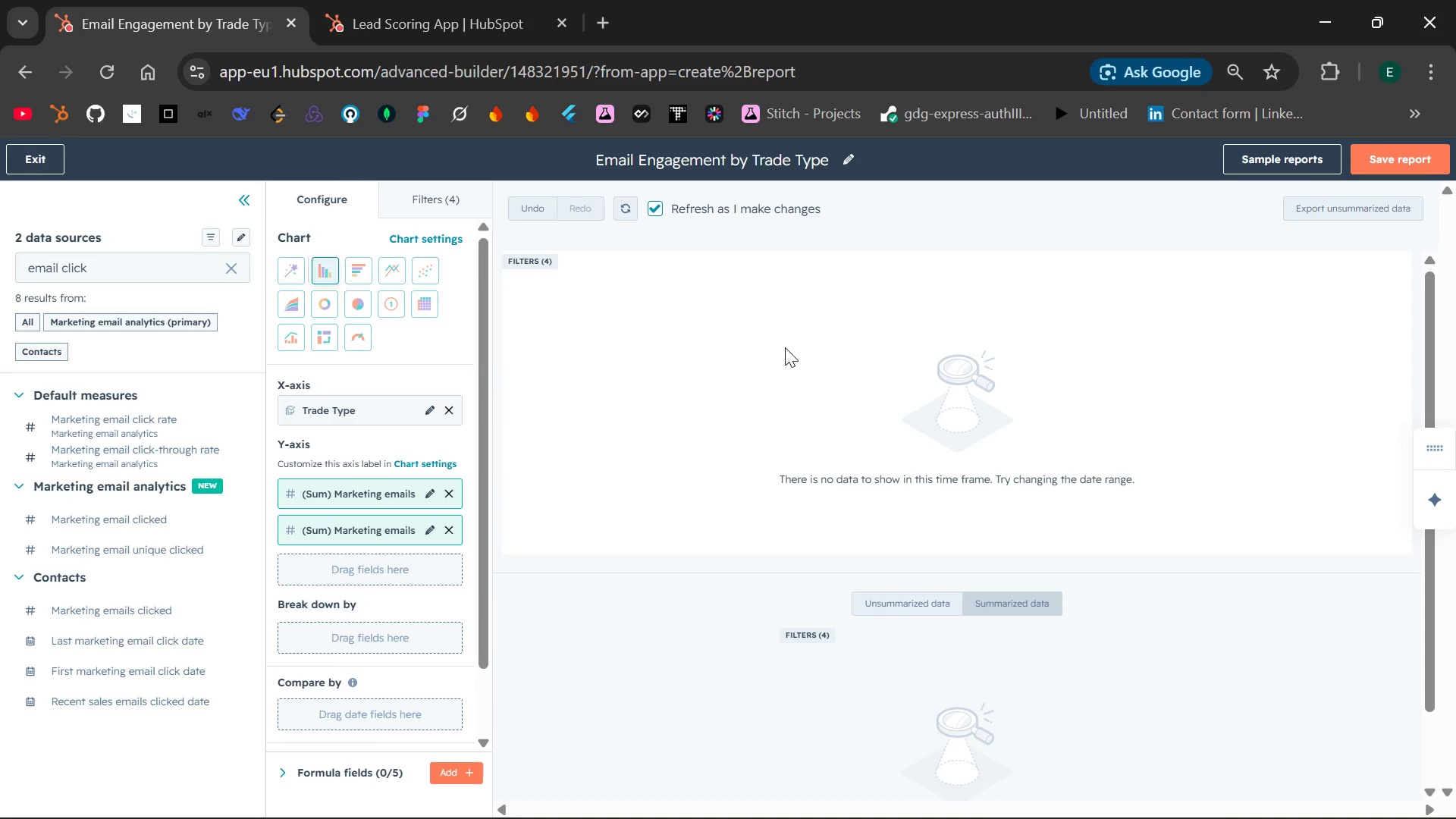 
left_click([449, 522])
 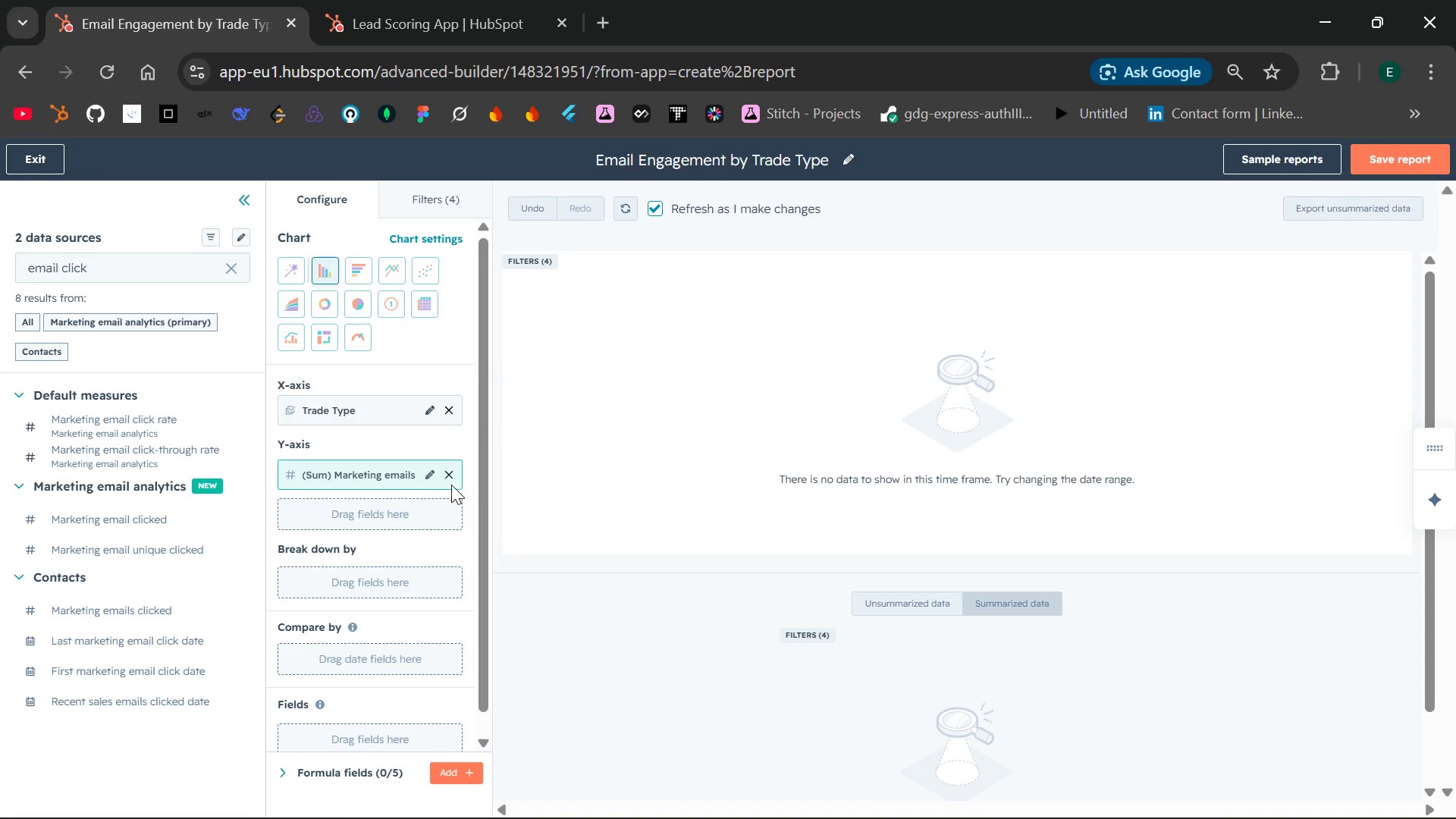 
left_click([450, 479])
 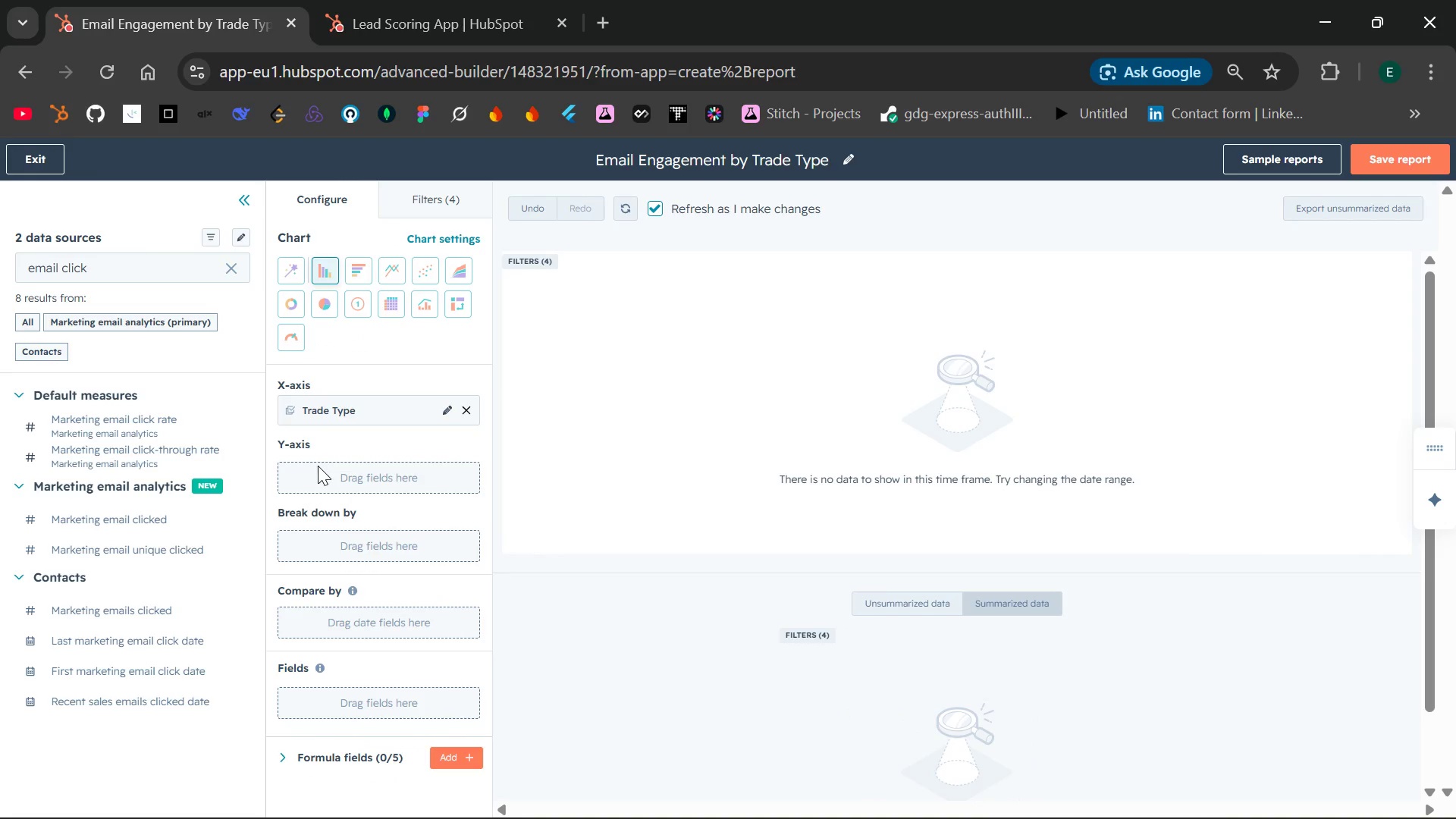 
wait(7.11)
 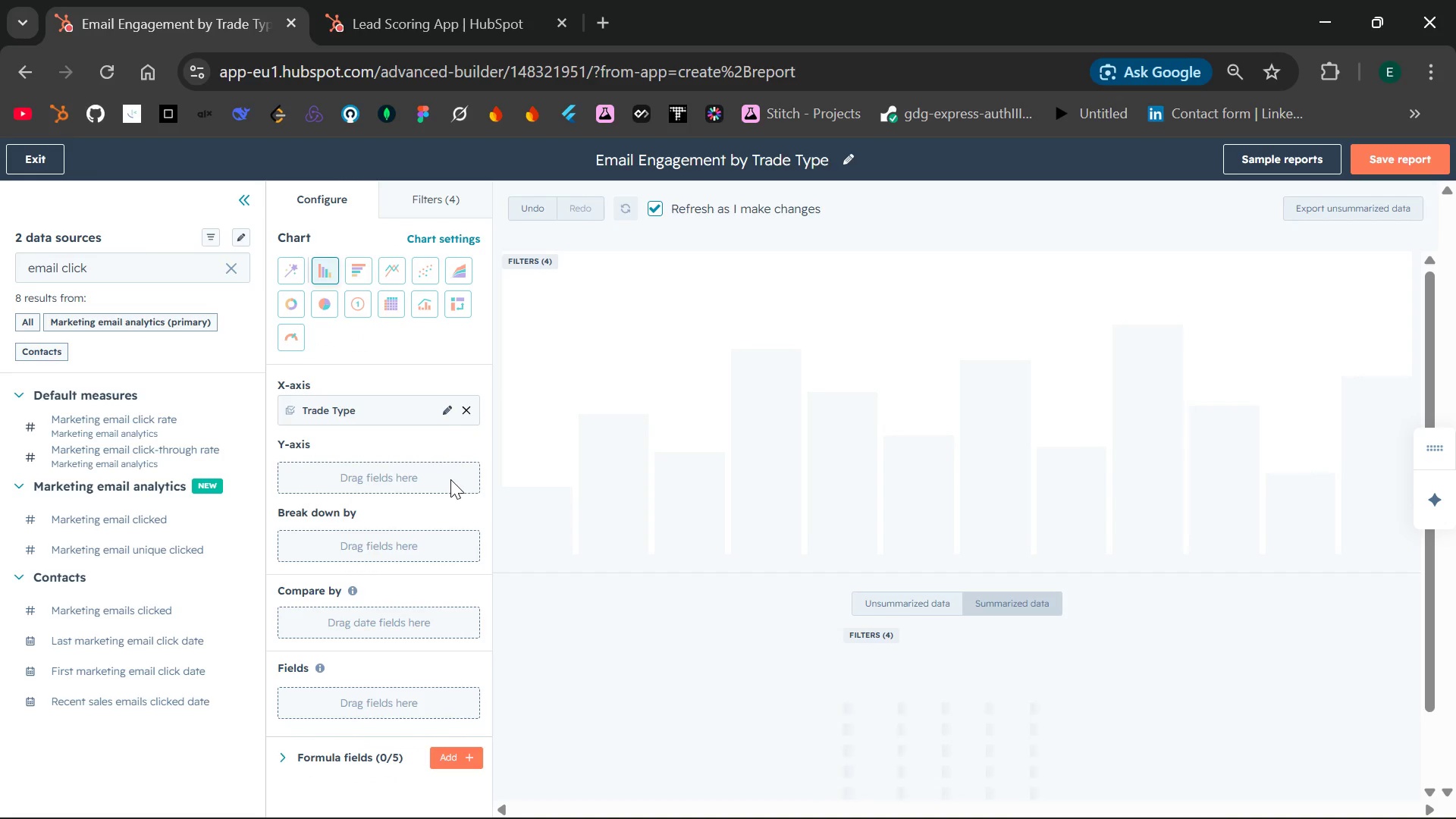 
left_click([468, 410])
 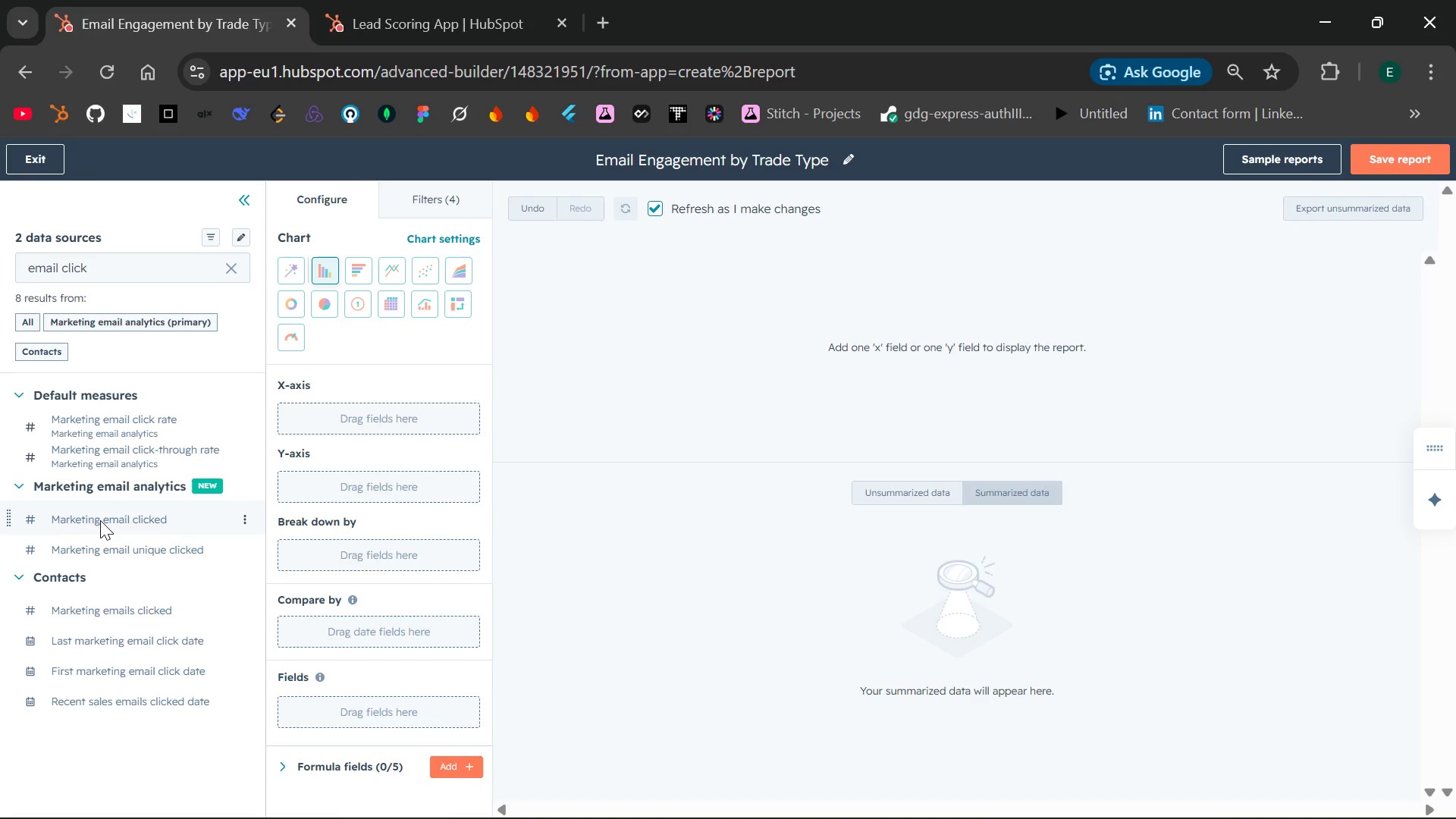 
wait(6.56)
 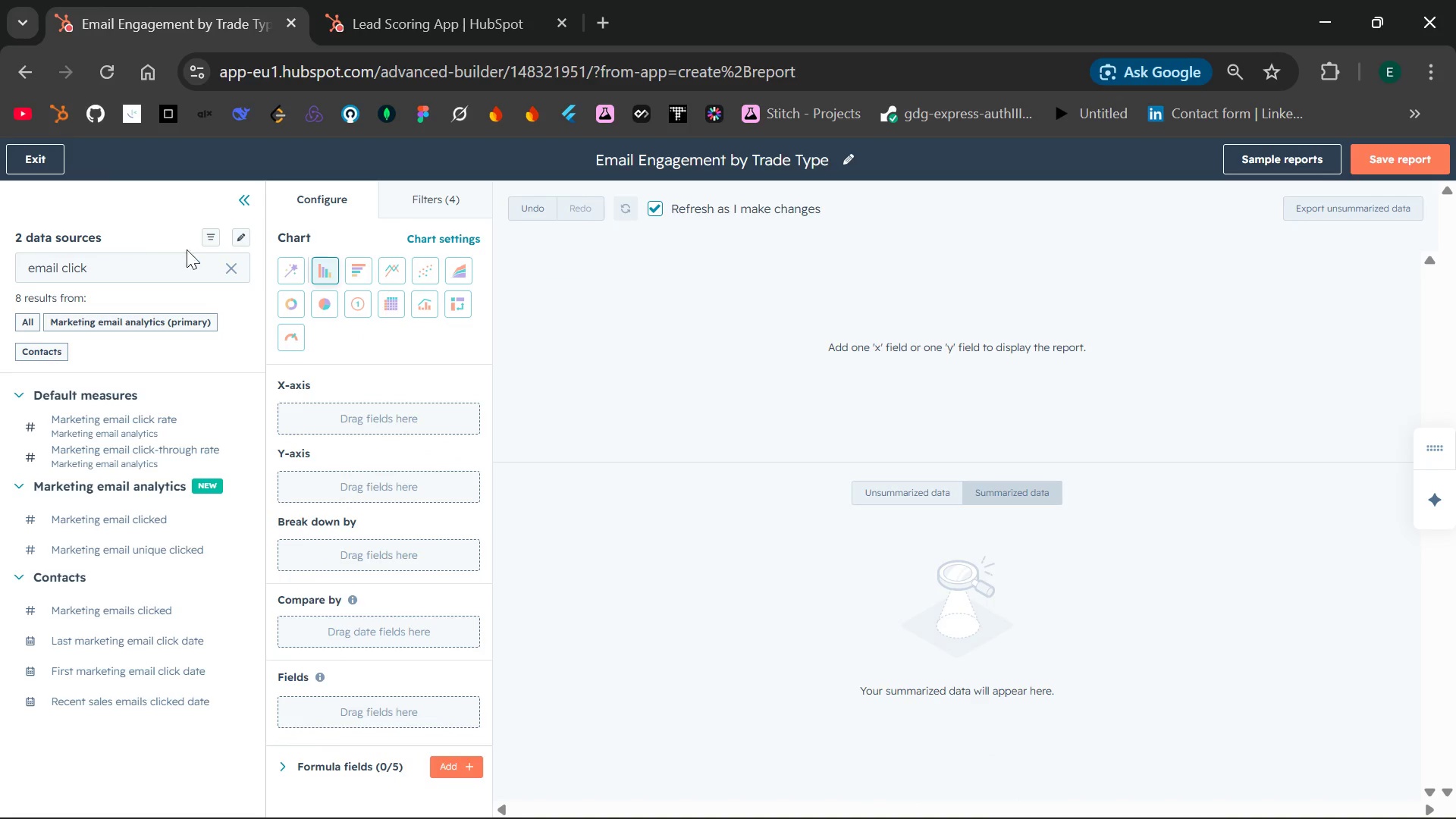 
left_click_drag(start_coordinate=[100, 520], to_coordinate=[286, 480])
 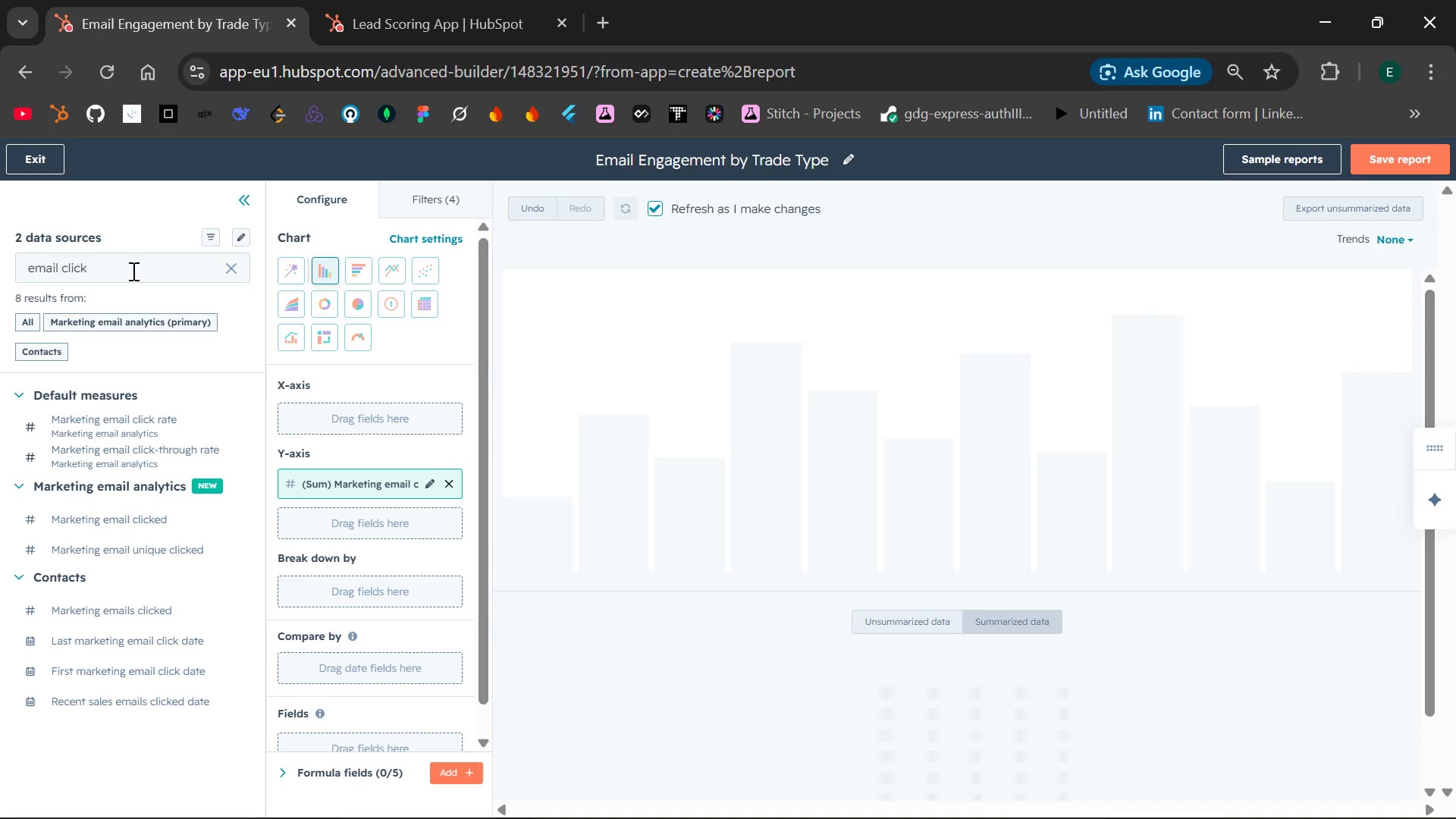 
wait(5.16)
 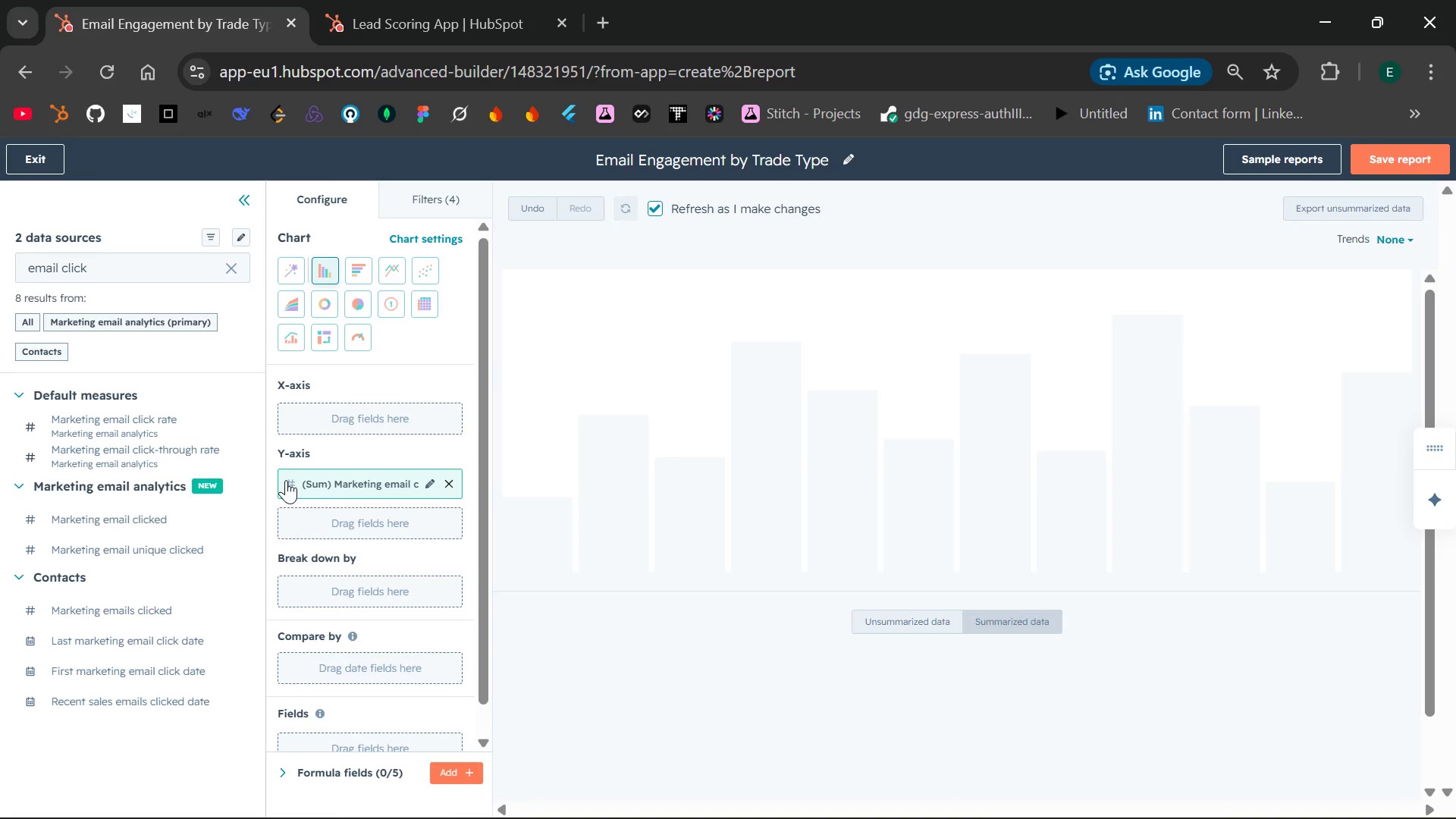 
left_click([132, 271])
 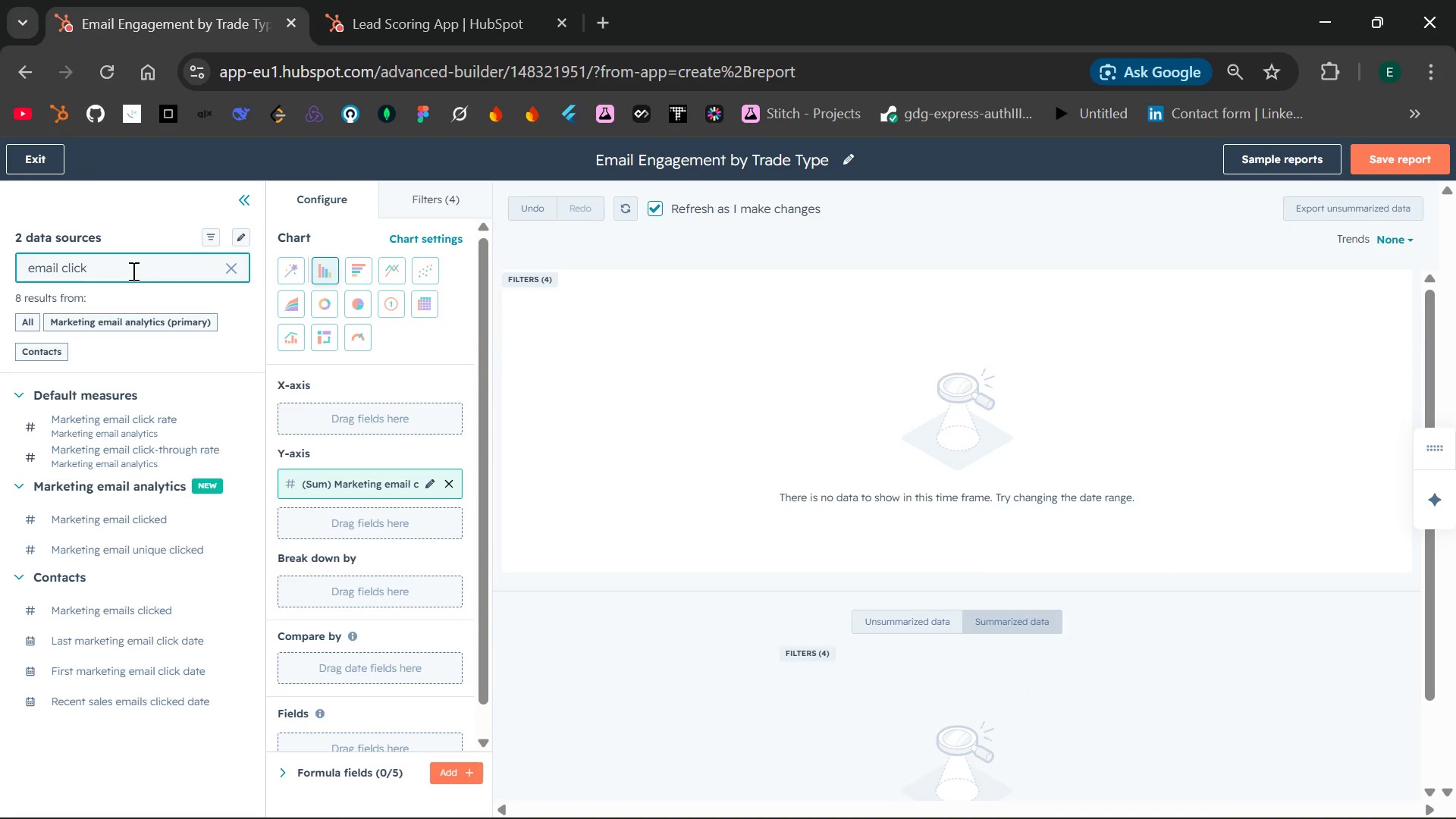 
key(Backspace)
key(Backspace)
key(Backspace)
key(Backspace)
key(Backspace)
type(op)
 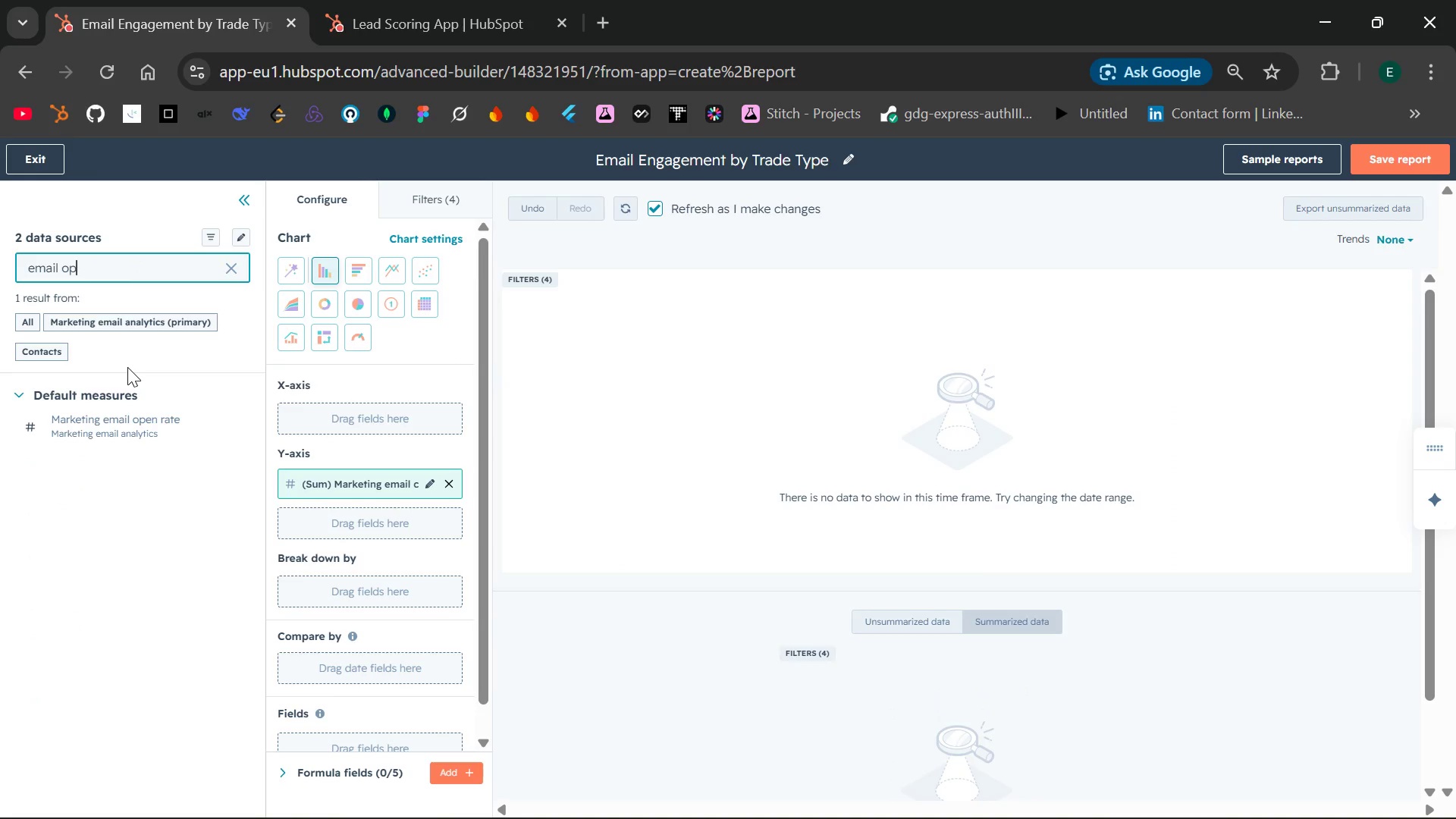 
type(end)
 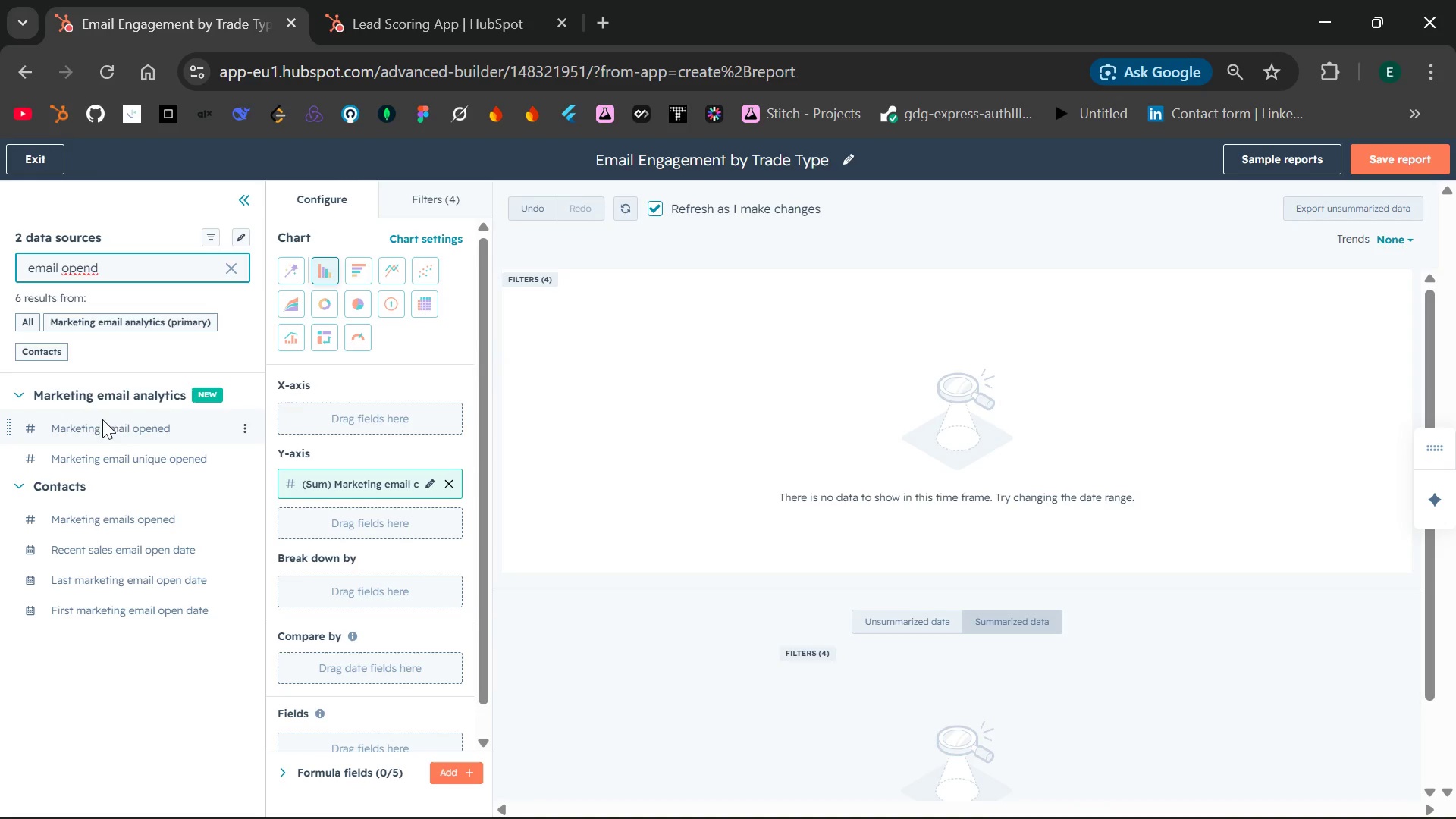 
wait(7.95)
 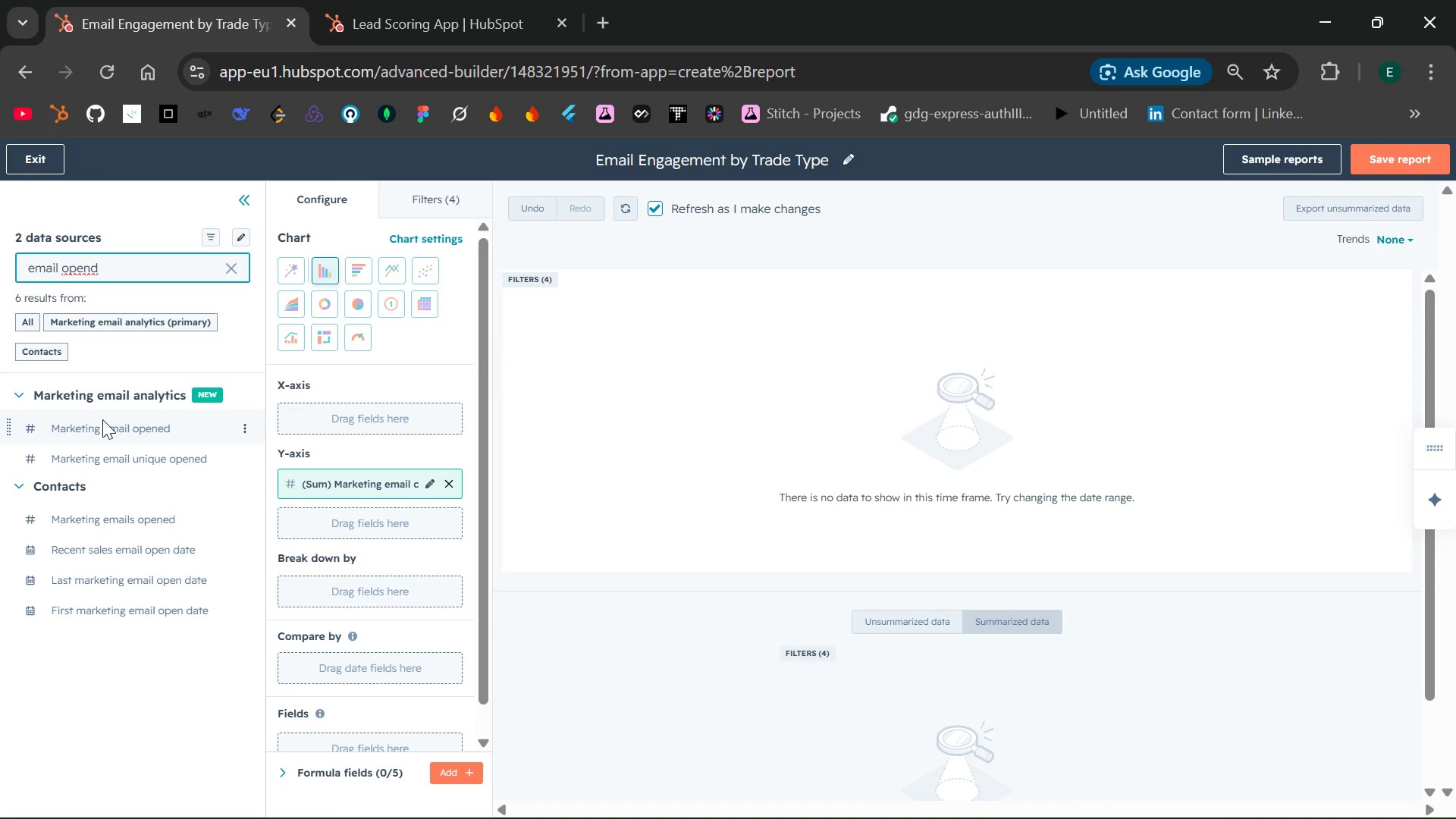 
left_click_drag(start_coordinate=[105, 423], to_coordinate=[298, 516])
 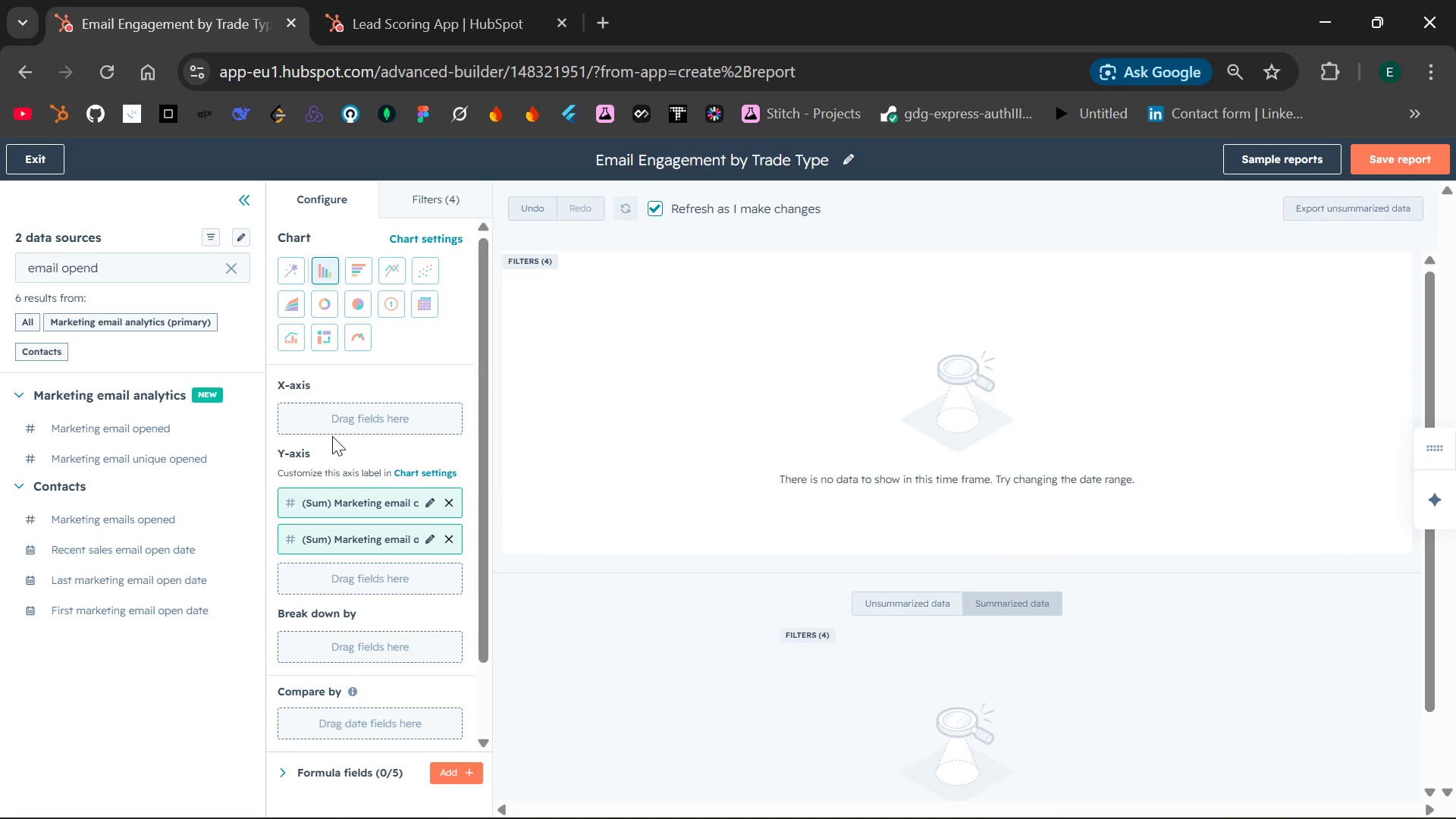 
wait(5.81)
 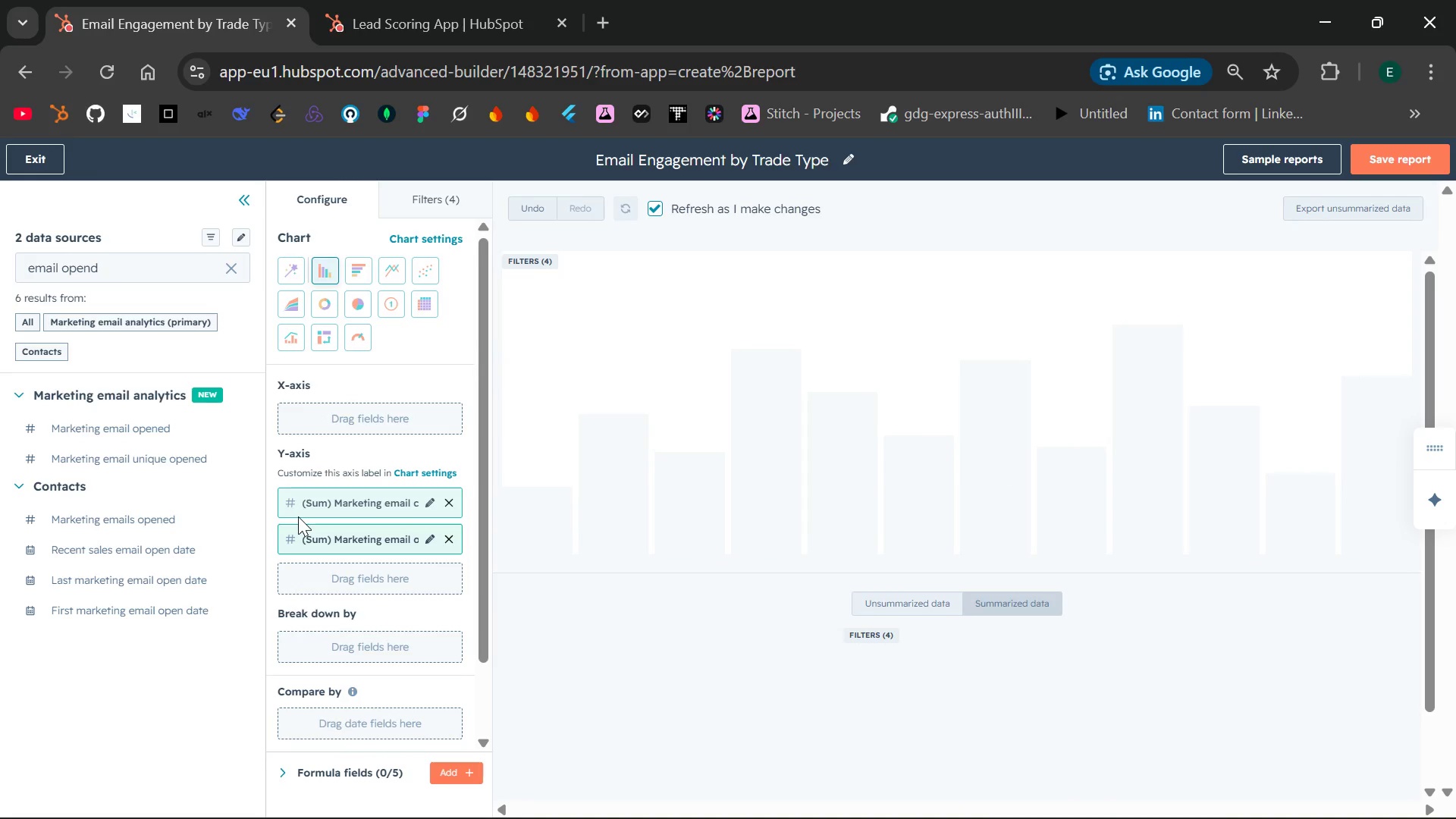 
left_click([150, 274])
 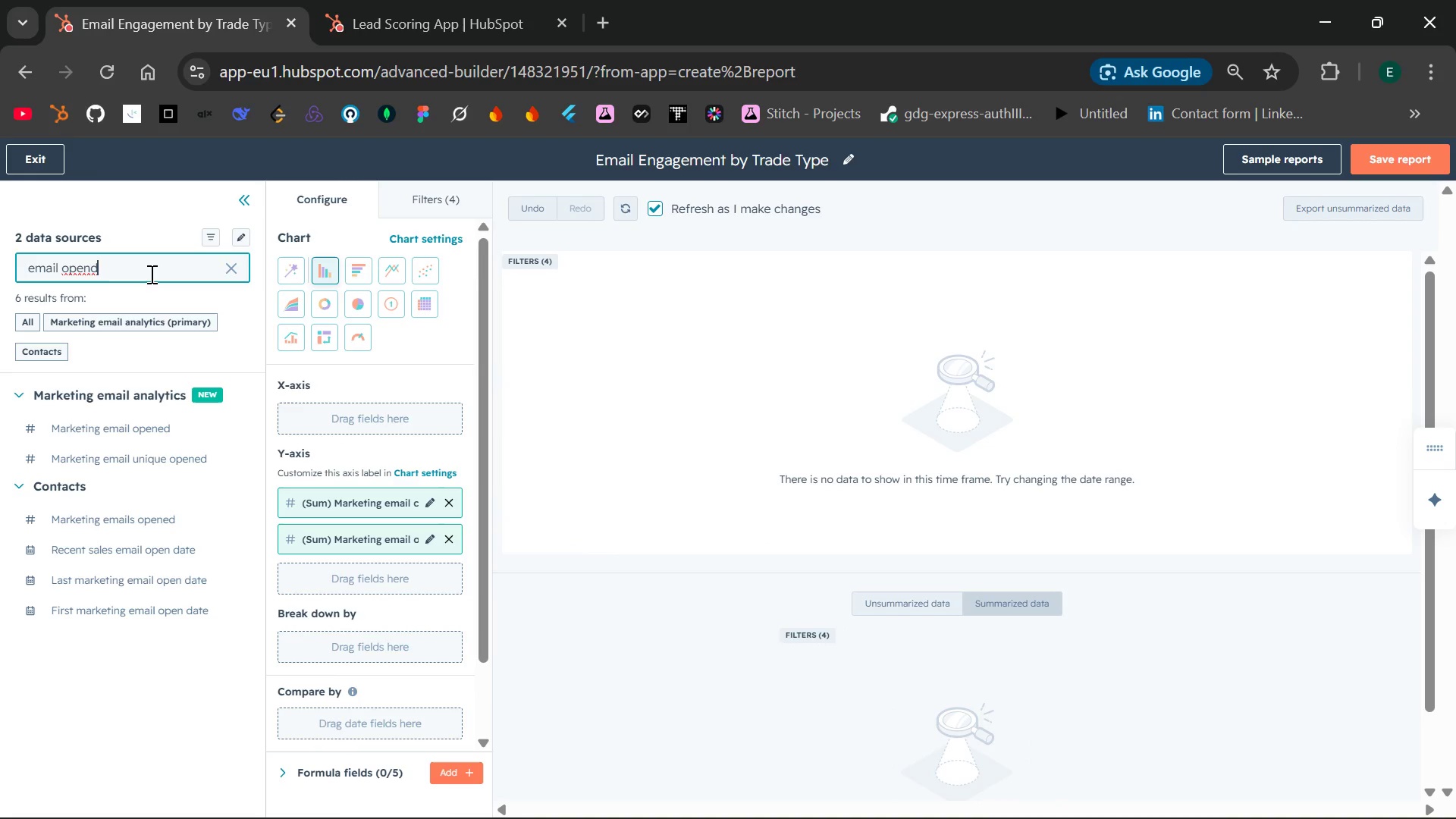 
hold_key(key=Backspace, duration=1.05)
 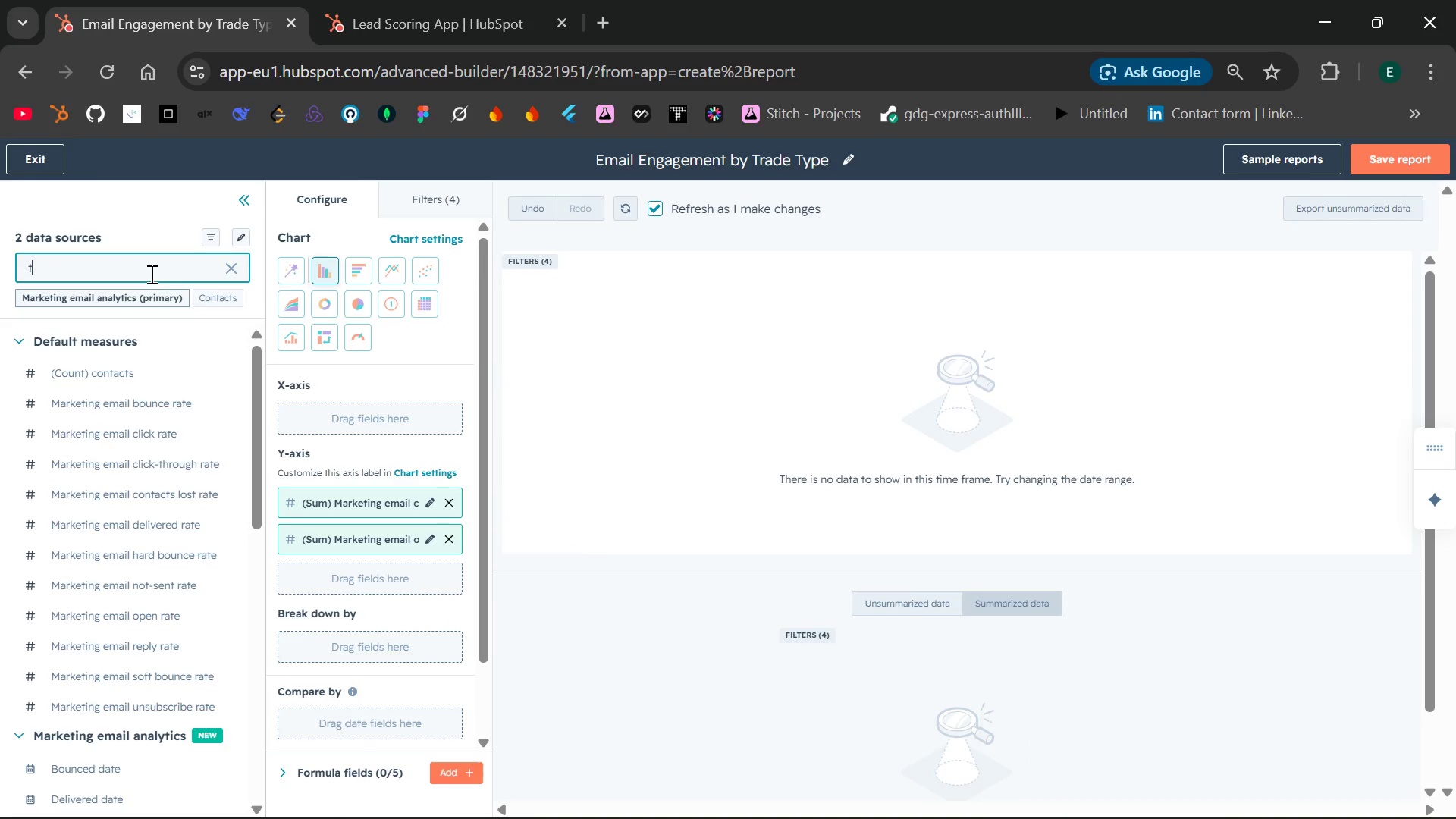 
type(trad)
 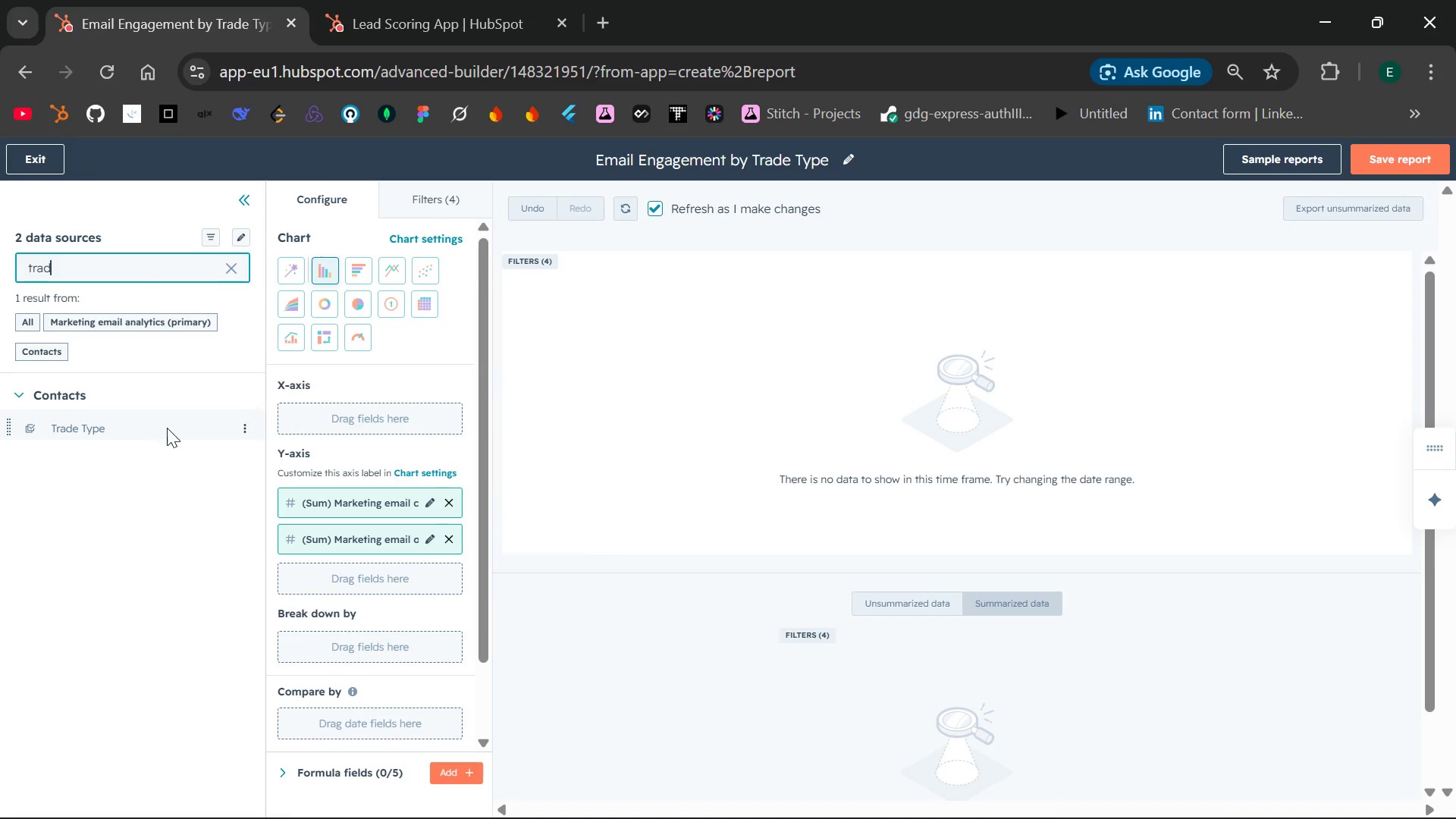 
left_click([236, 431])
 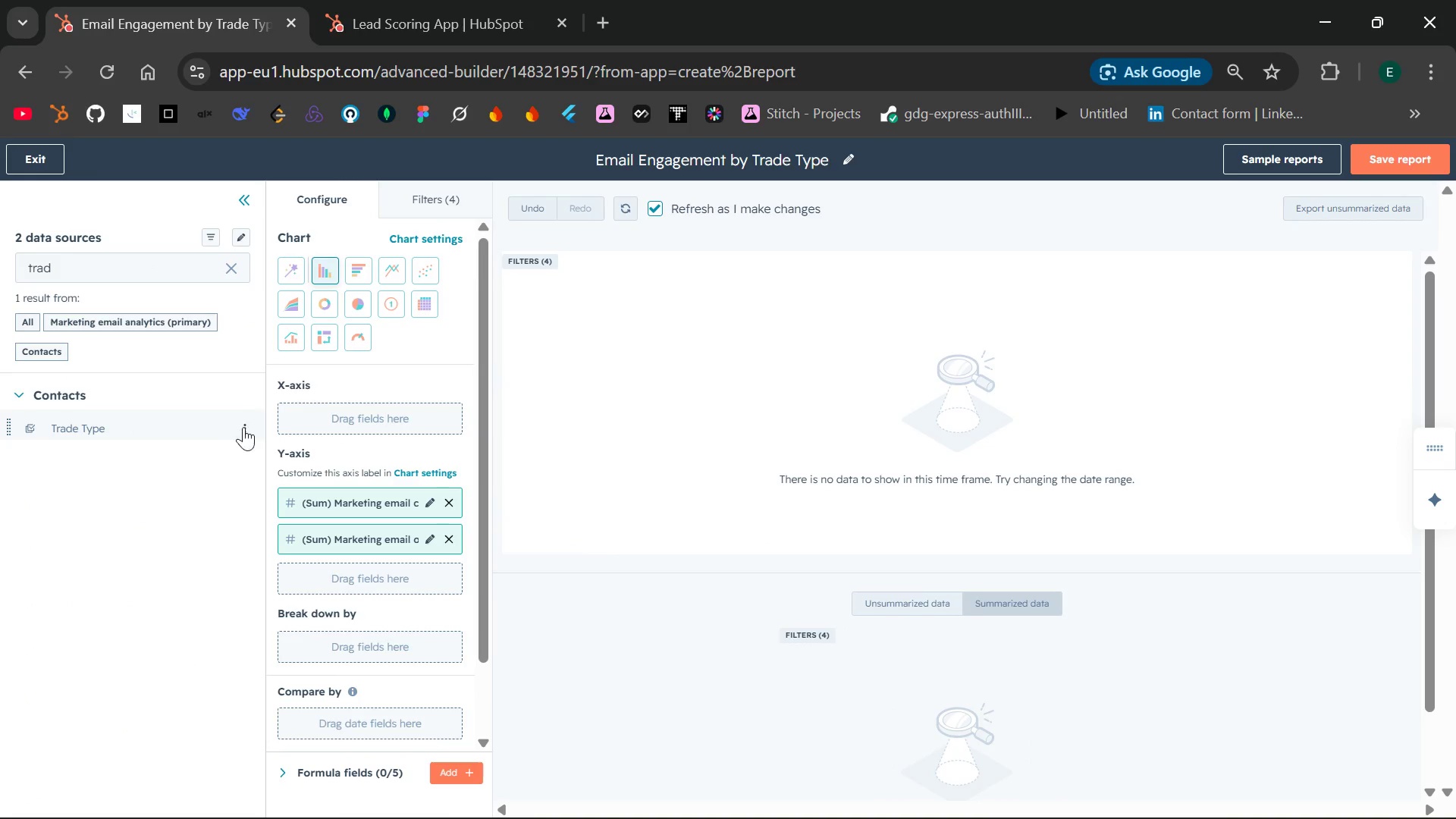 
left_click([245, 426])
 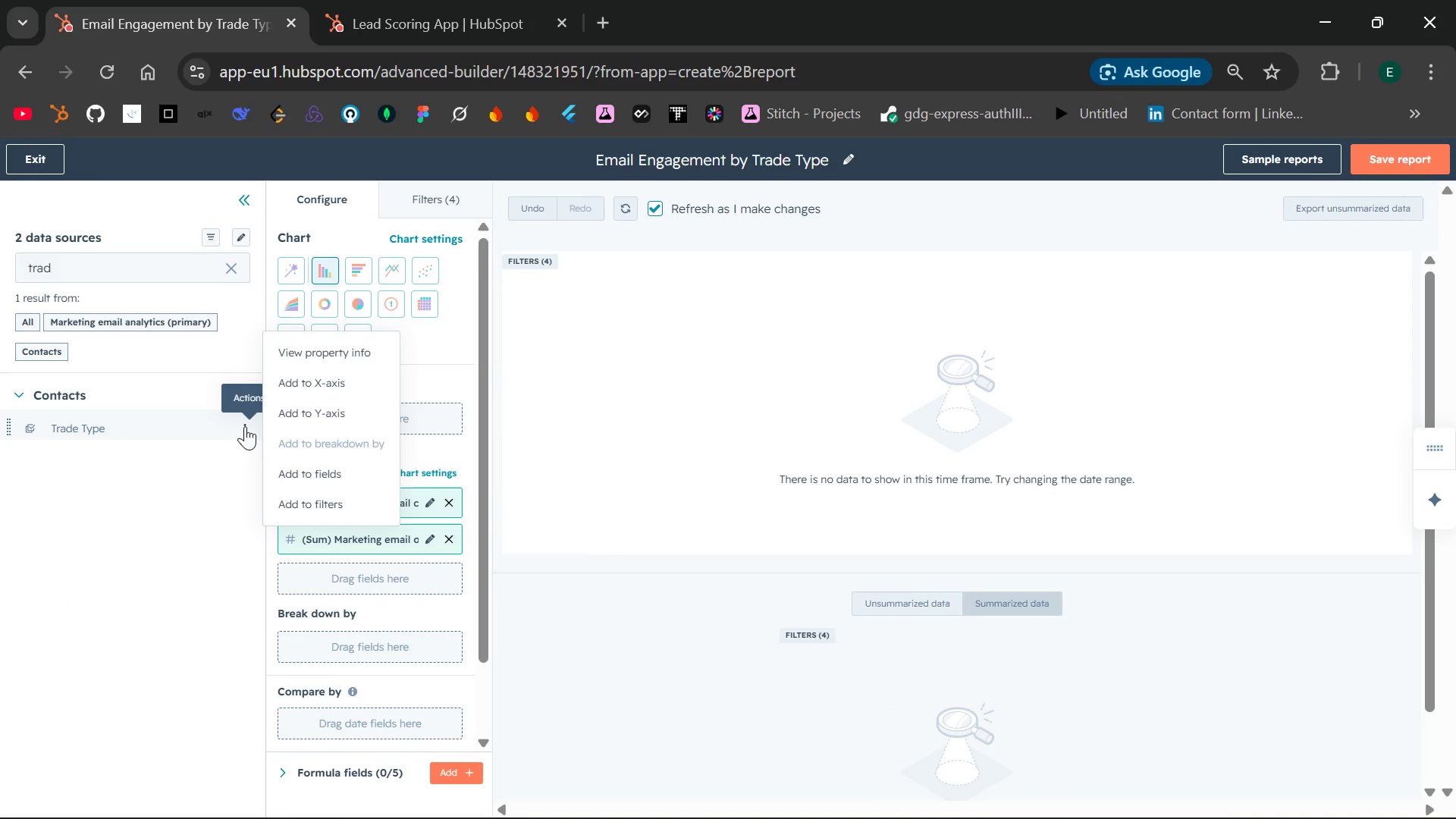 
left_click([245, 426])
 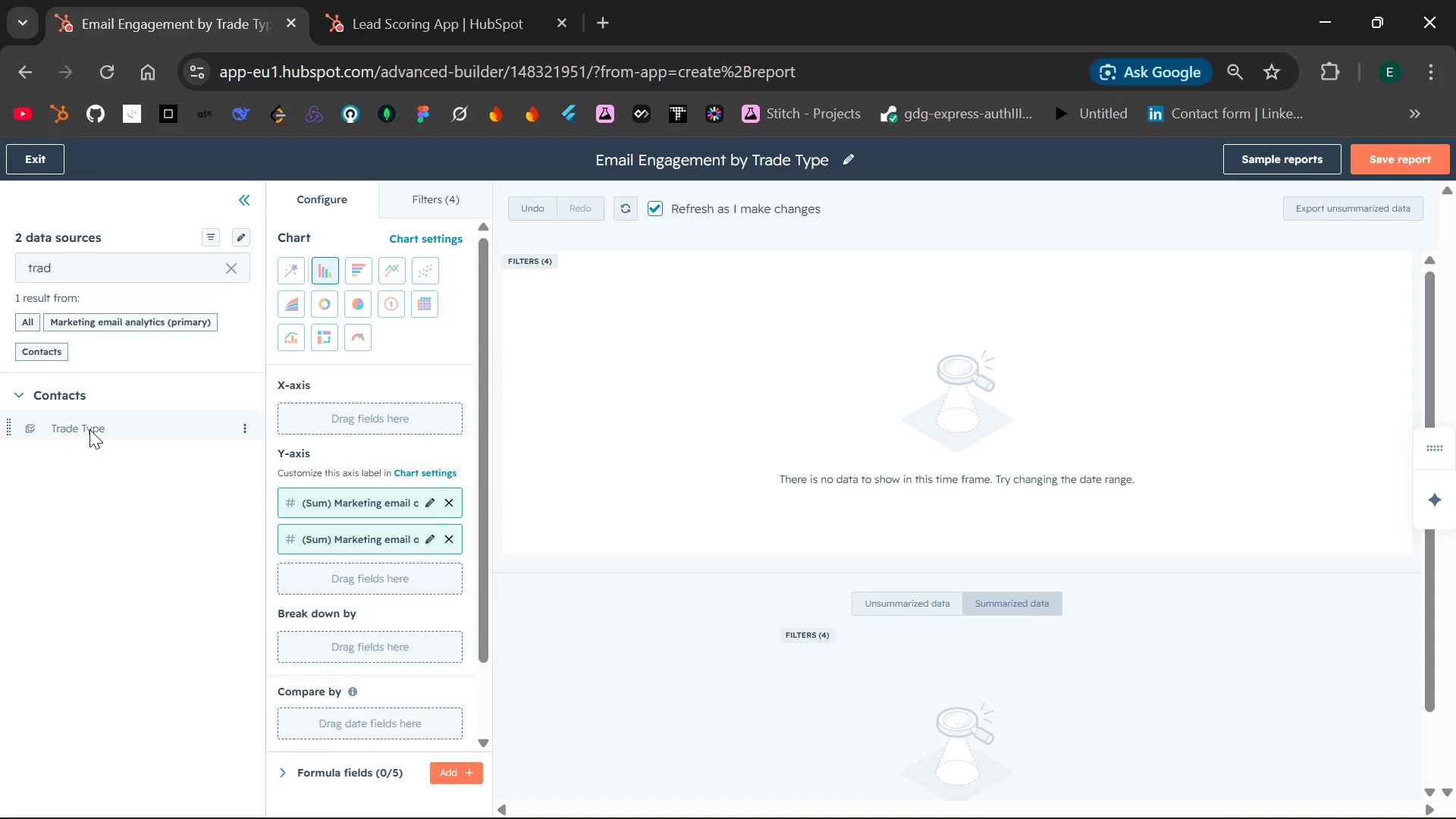 
left_click_drag(start_coordinate=[89, 429], to_coordinate=[290, 413])
 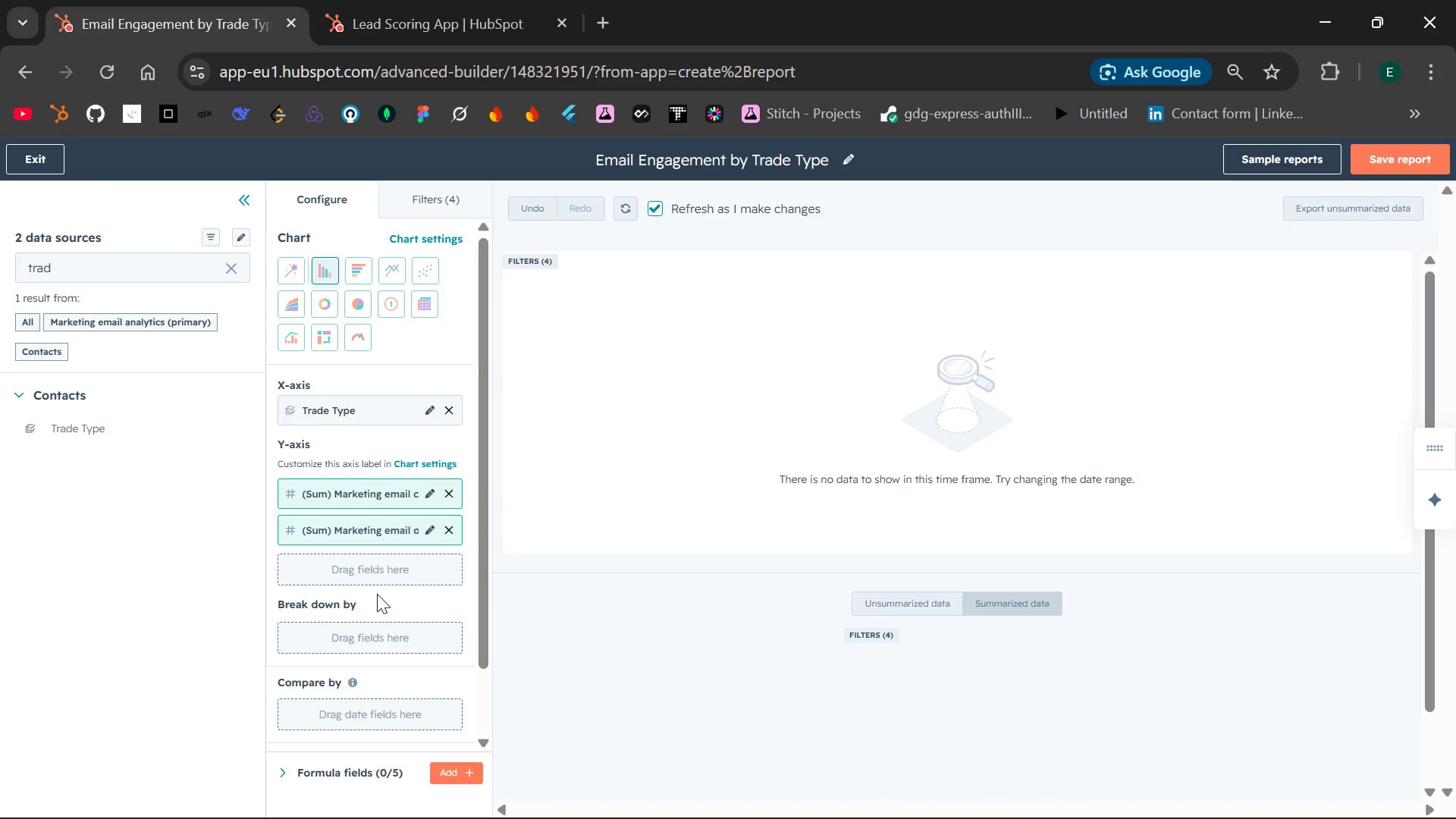 
wait(5.67)
 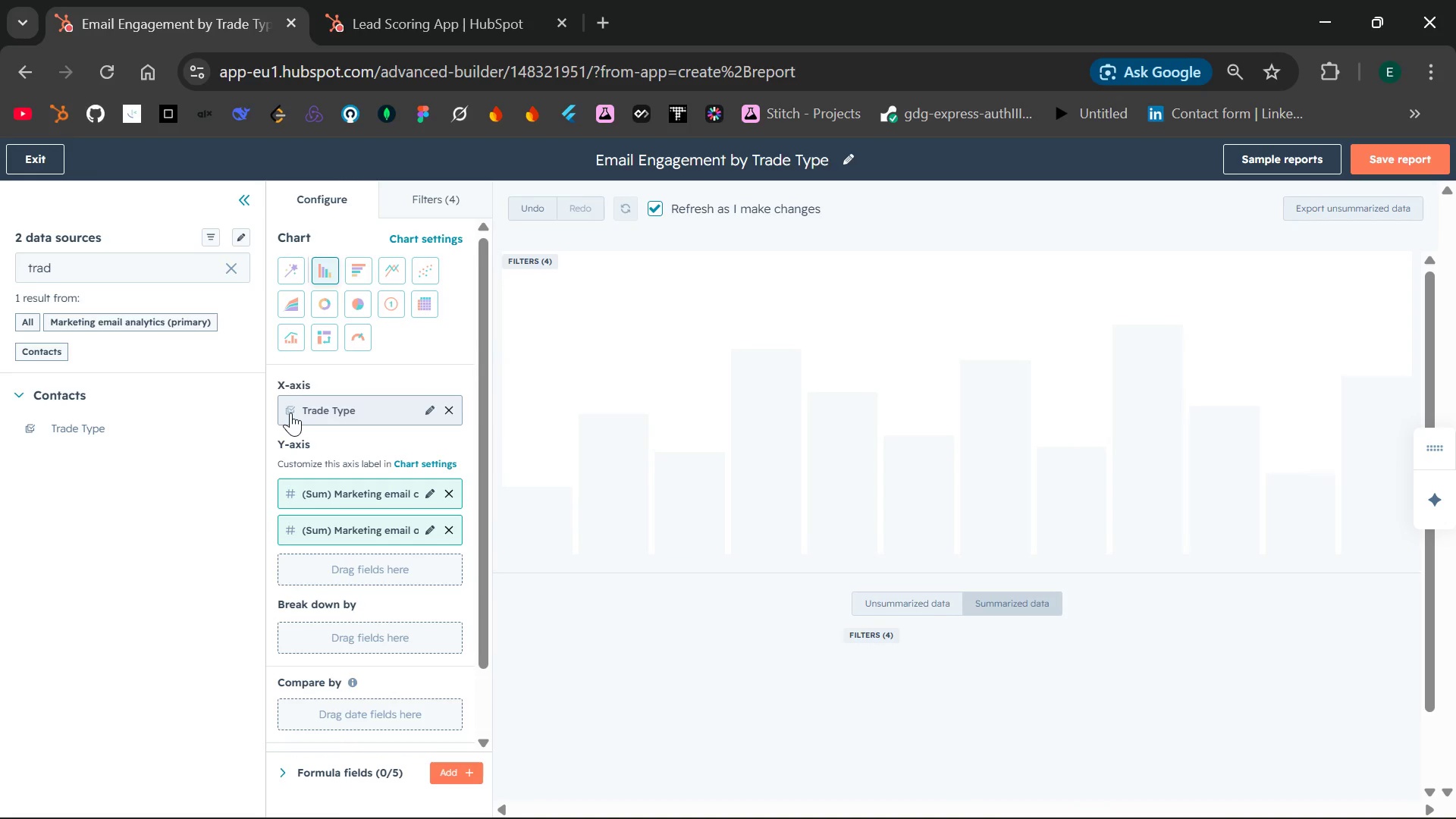 
left_click([426, 193])
 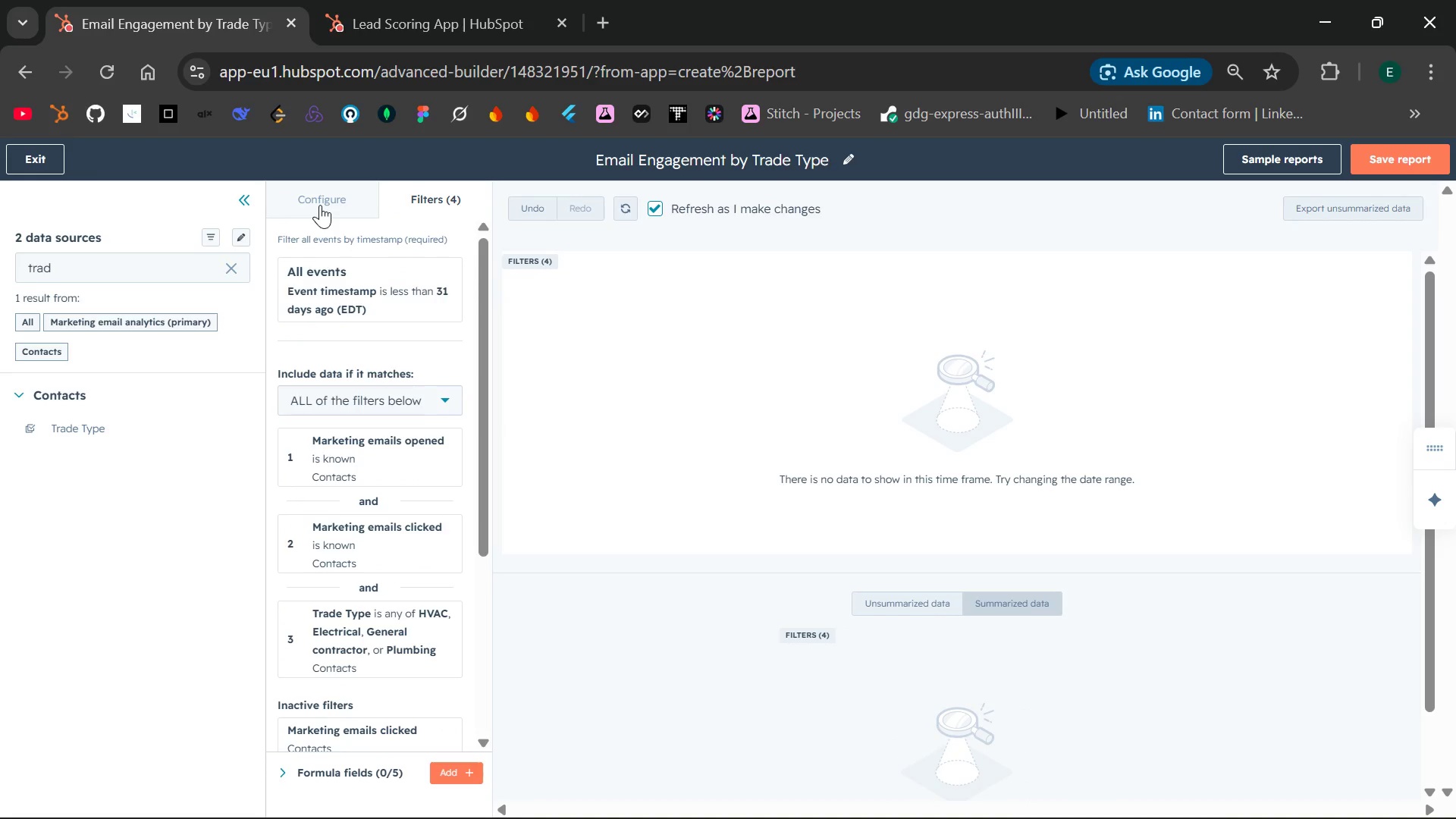 
left_click([320, 205])
 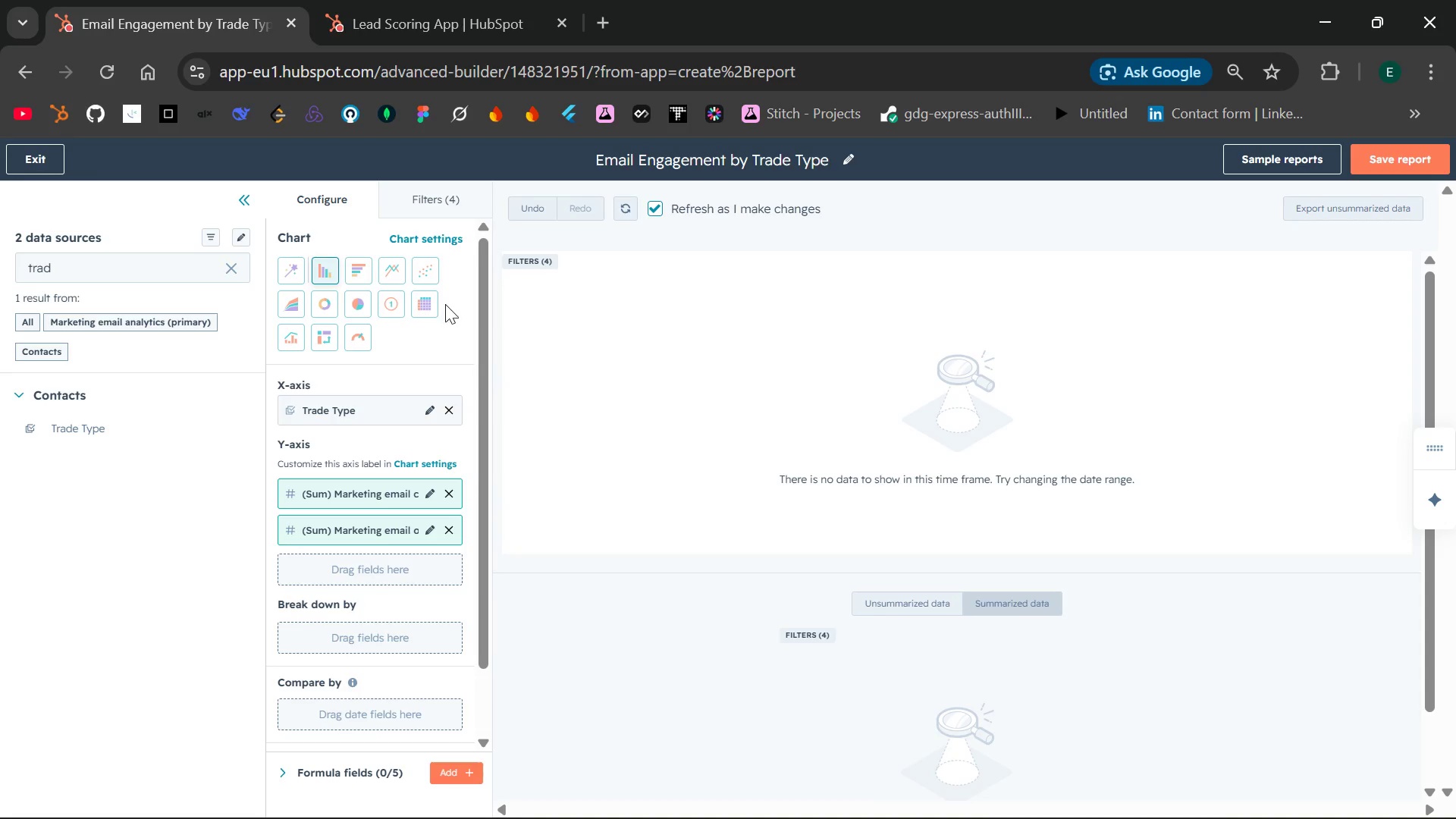 
wait(17.56)
 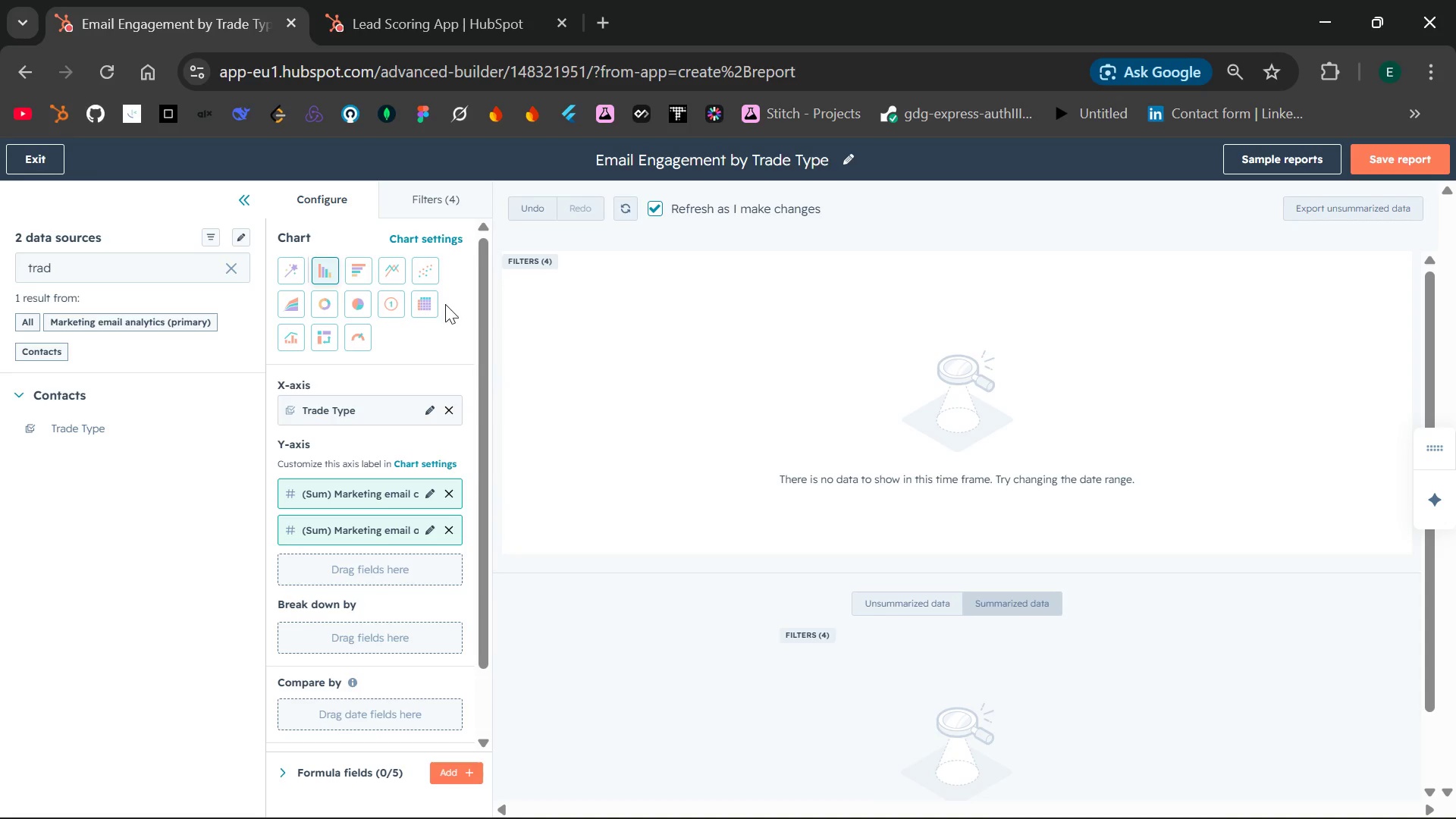 
key(PrintScreen)
 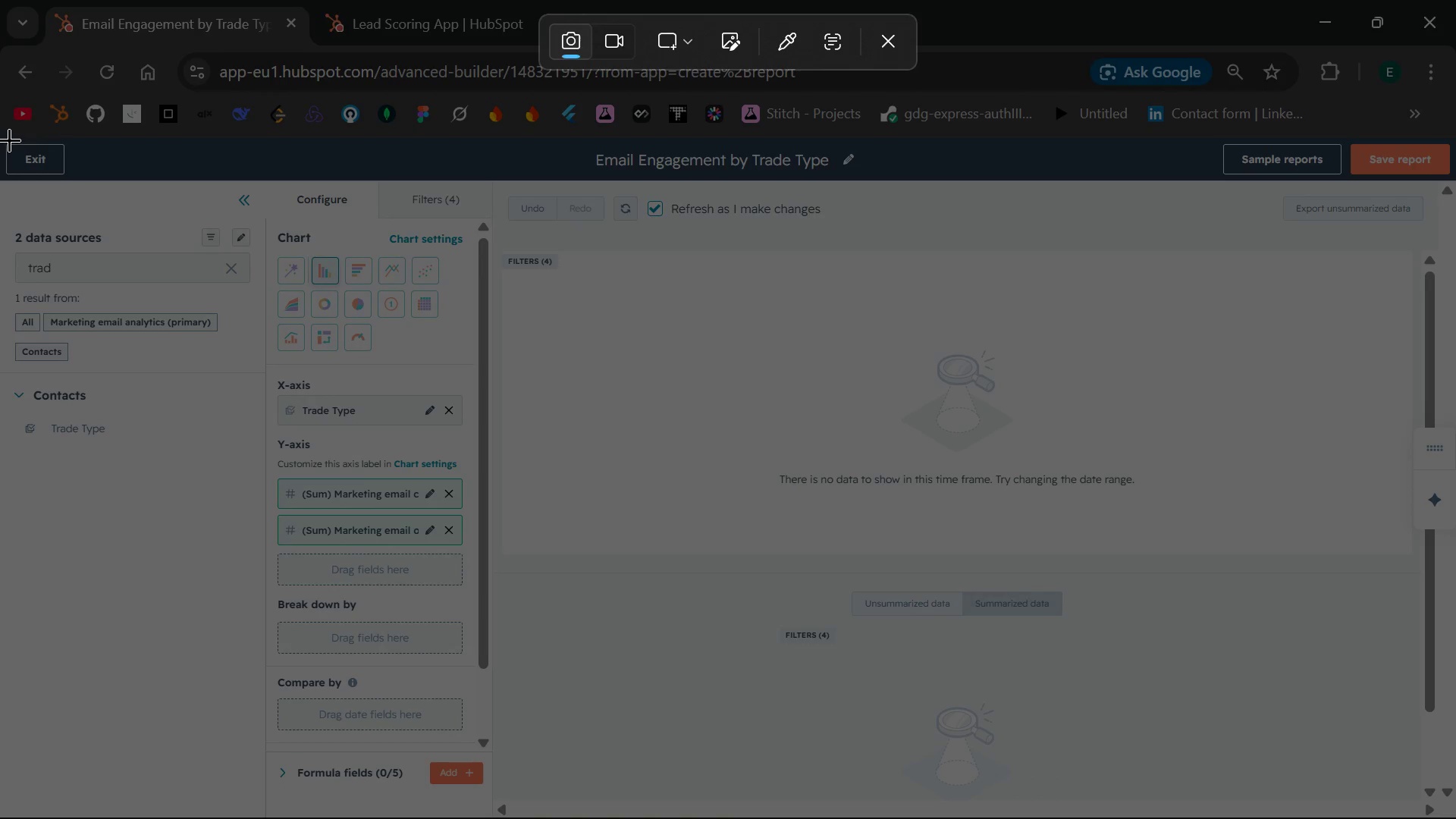 
left_click_drag(start_coordinate=[8, 136], to_coordinate=[1455, 808])
 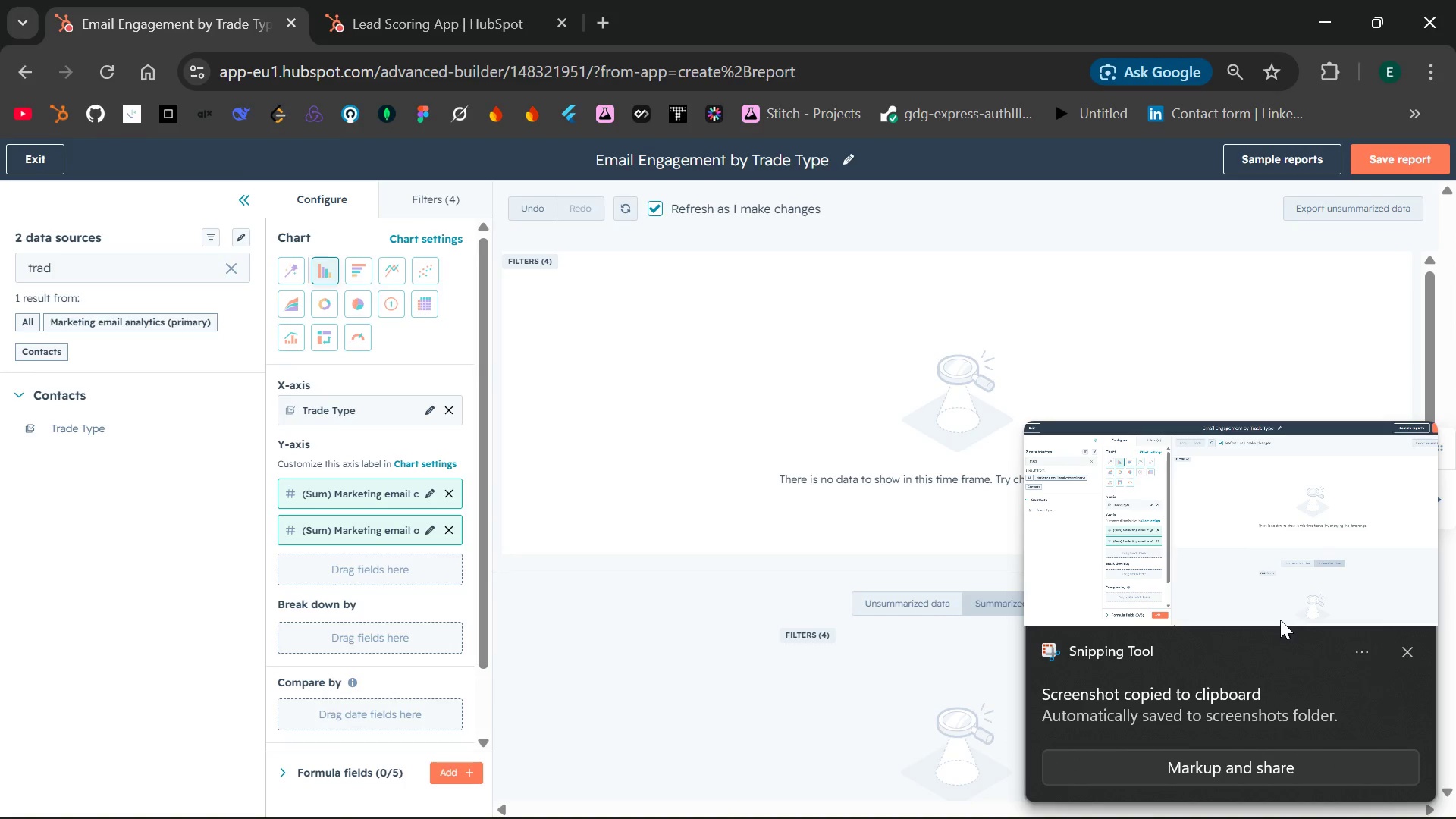 
left_click([1406, 655])
 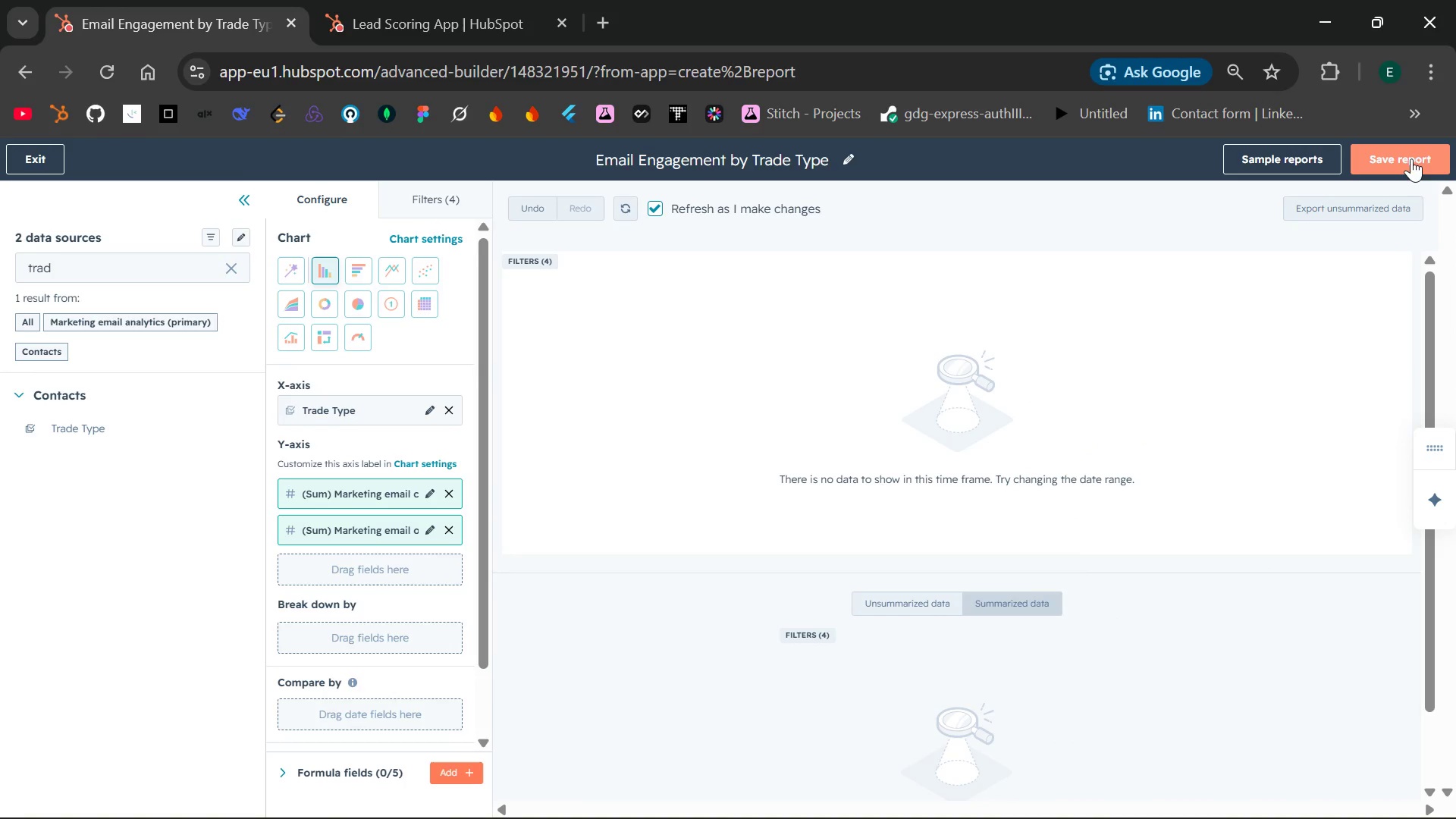 
left_click([1411, 155])
 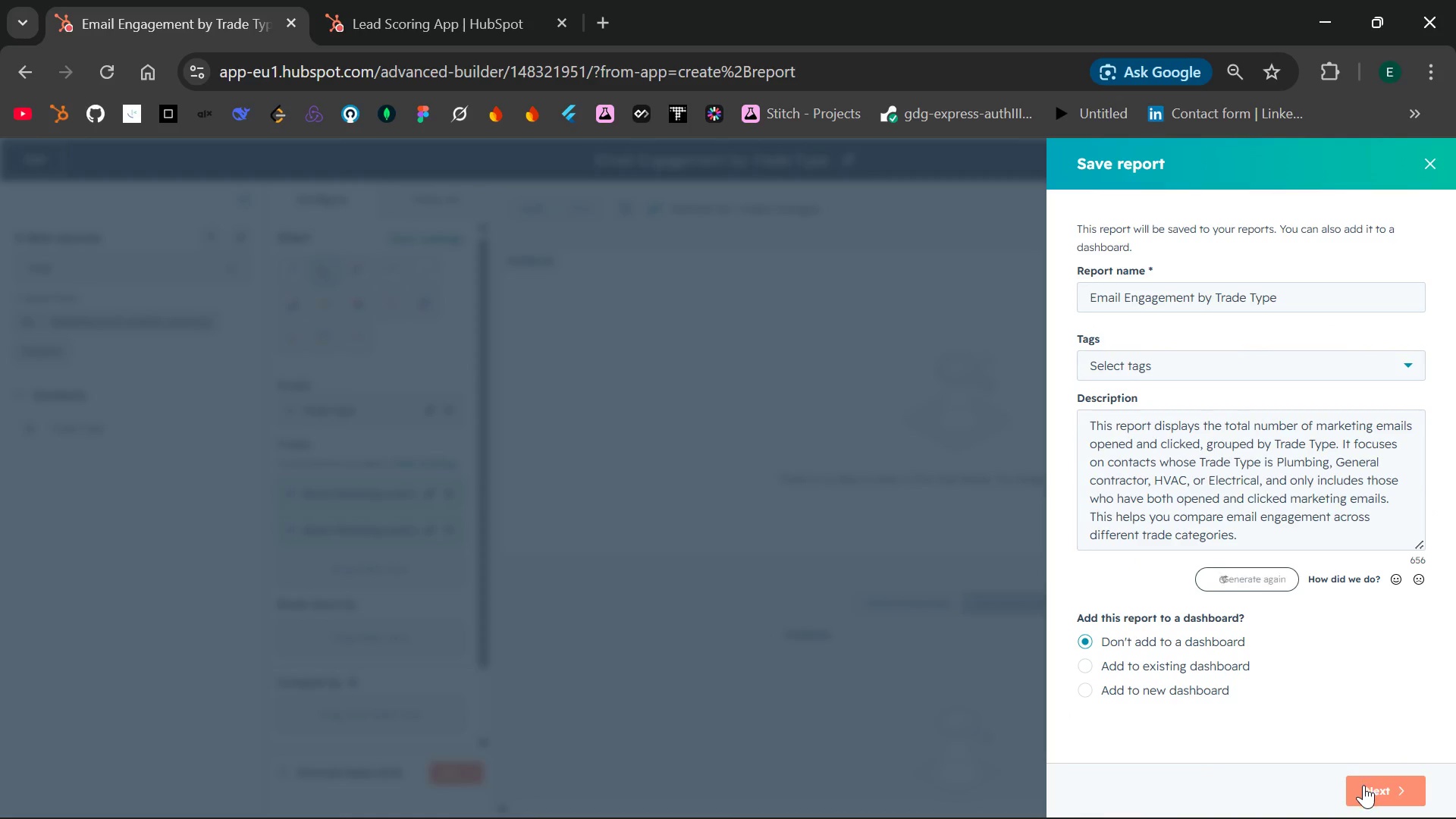 
wait(7.8)
 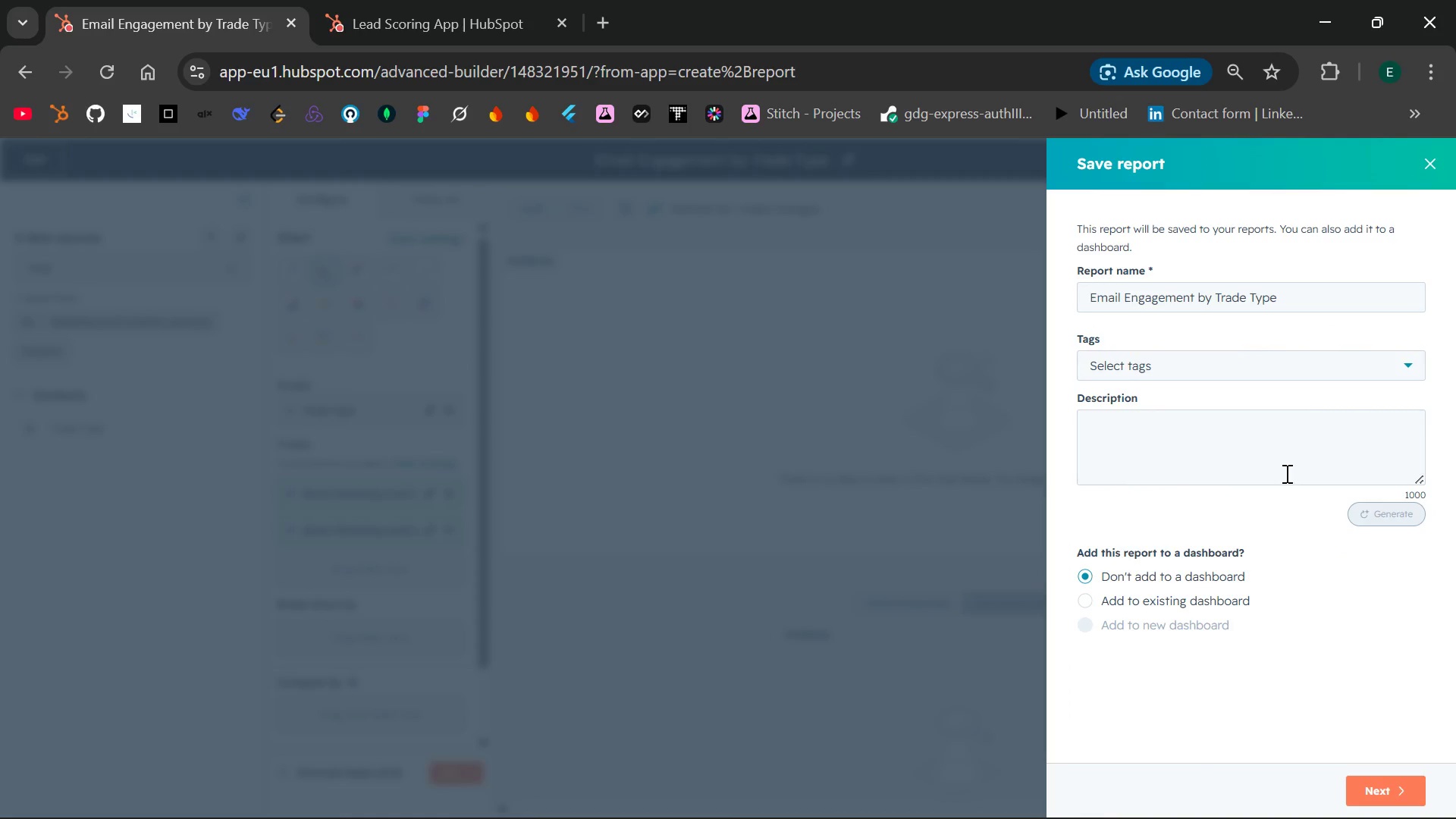 
left_click([1373, 785])
 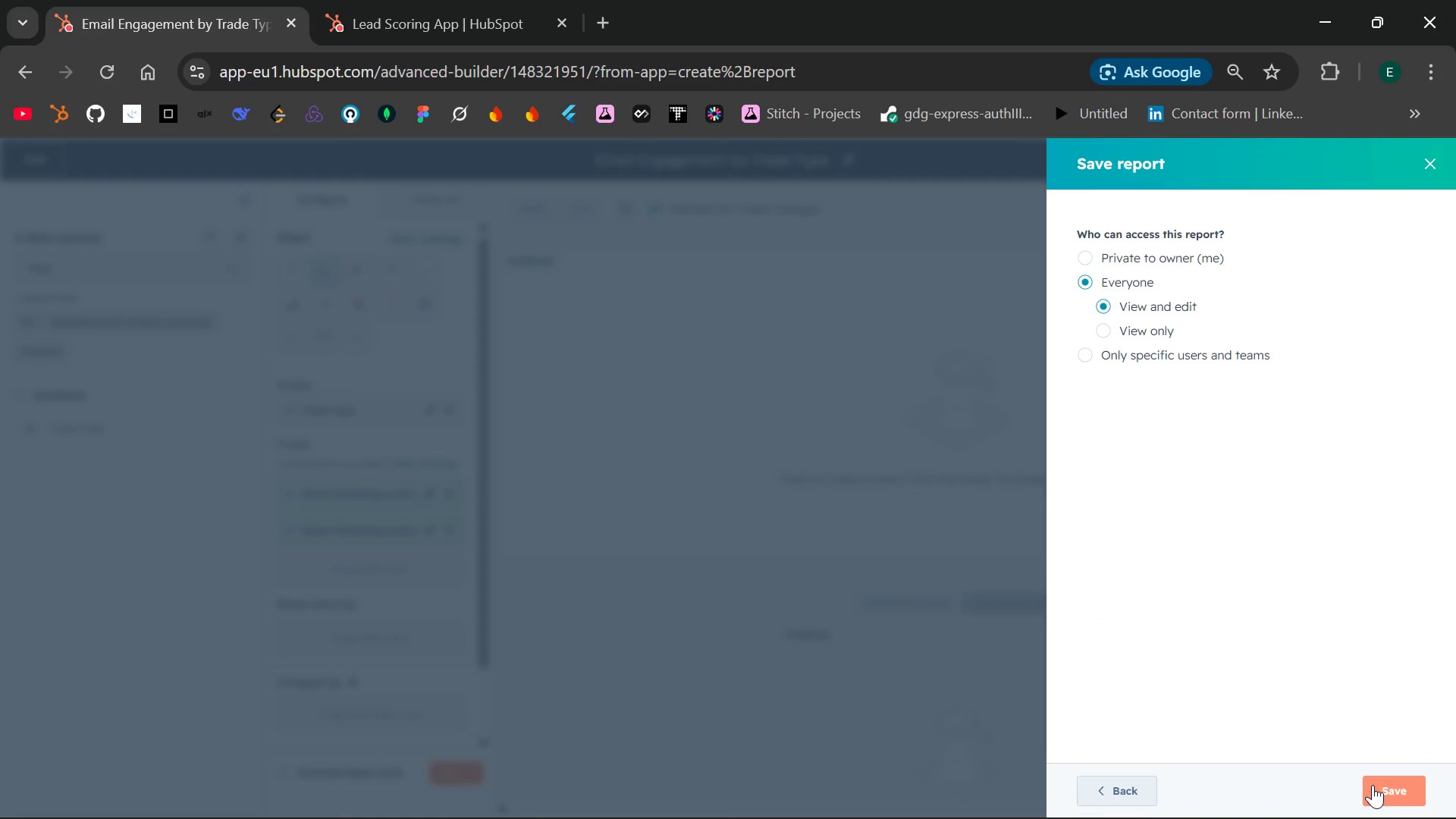 
wait(9.5)
 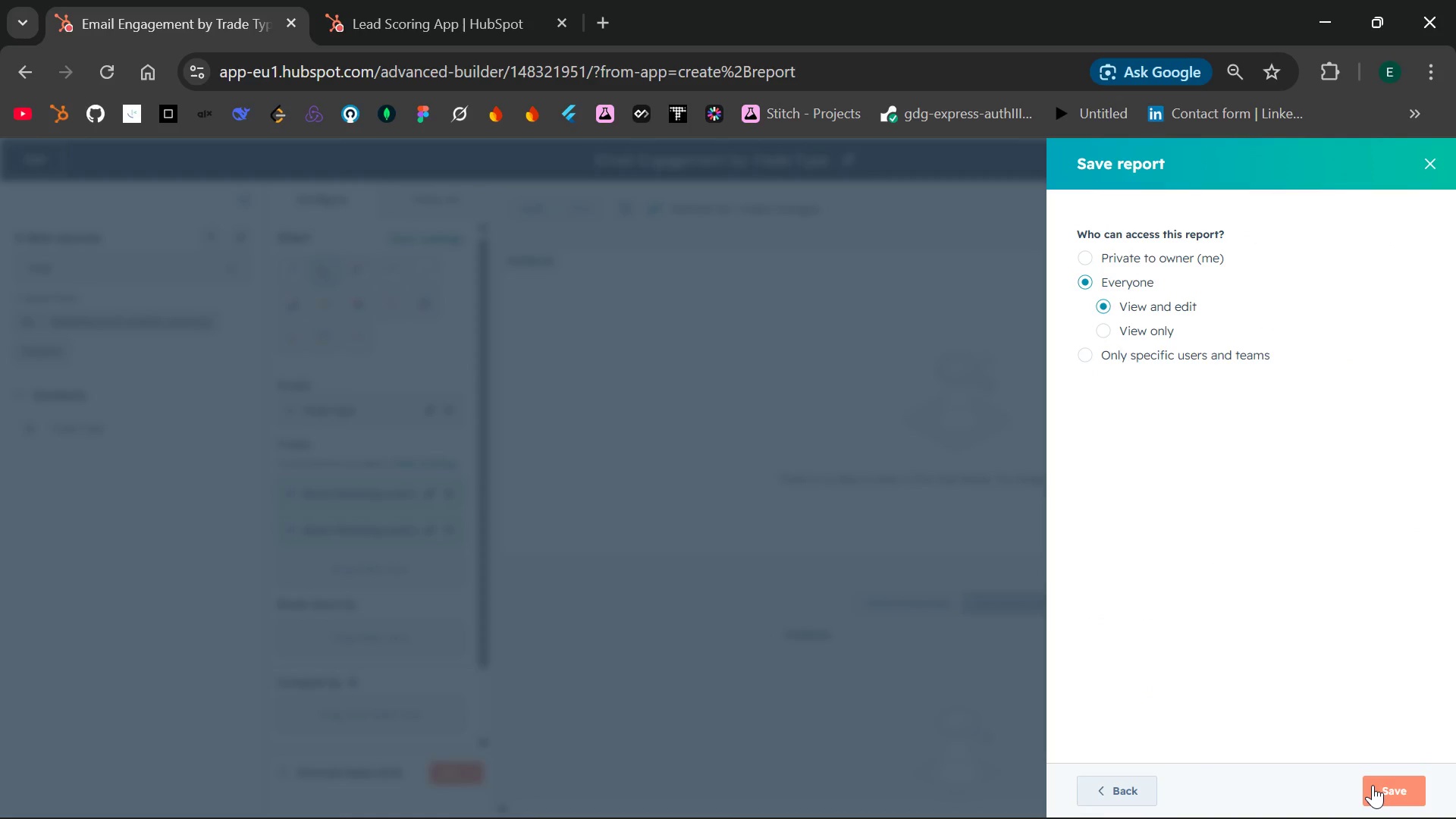 
left_click([1116, 328])
 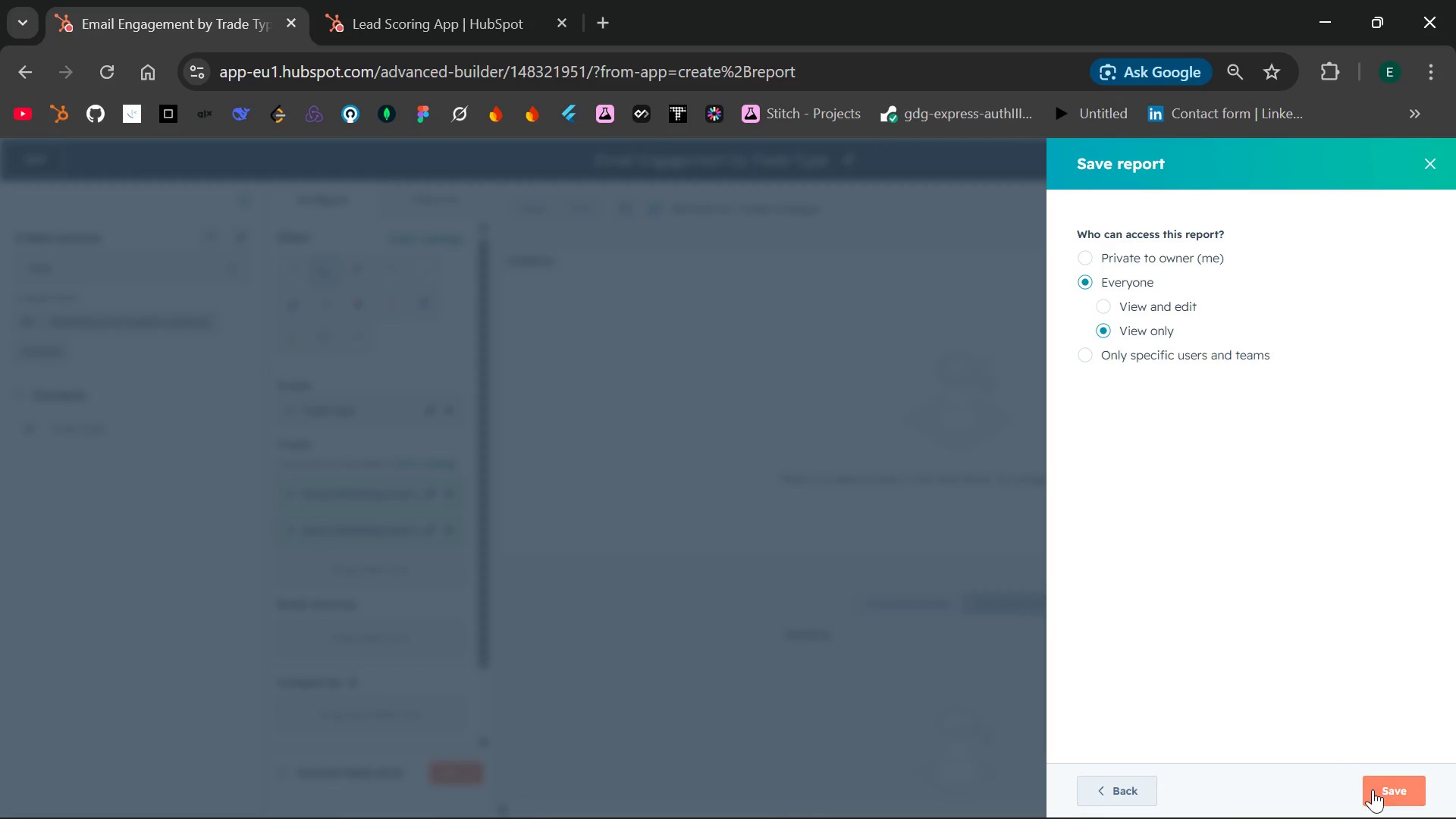 
left_click([1373, 790])
 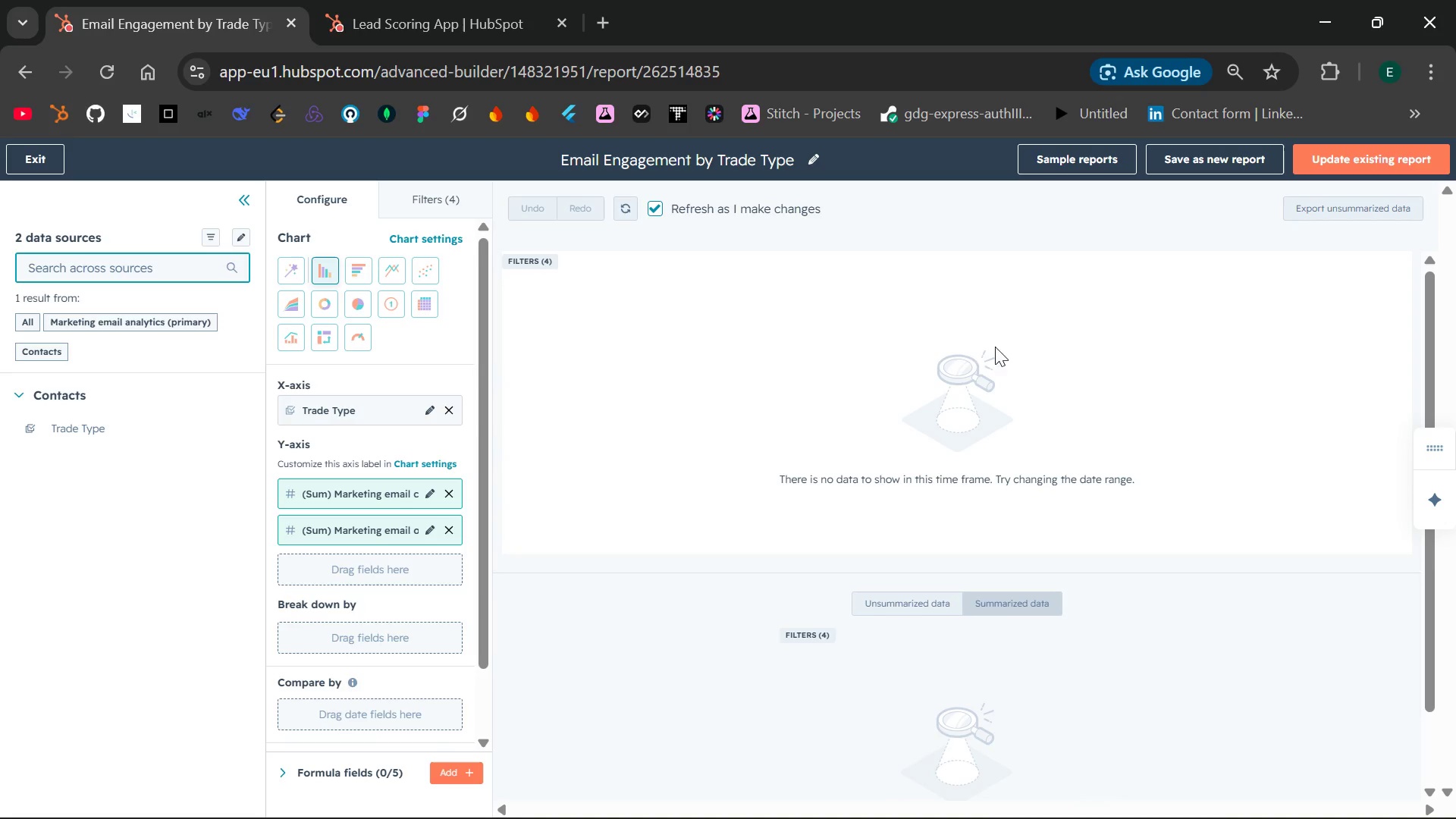 
wait(17.95)
 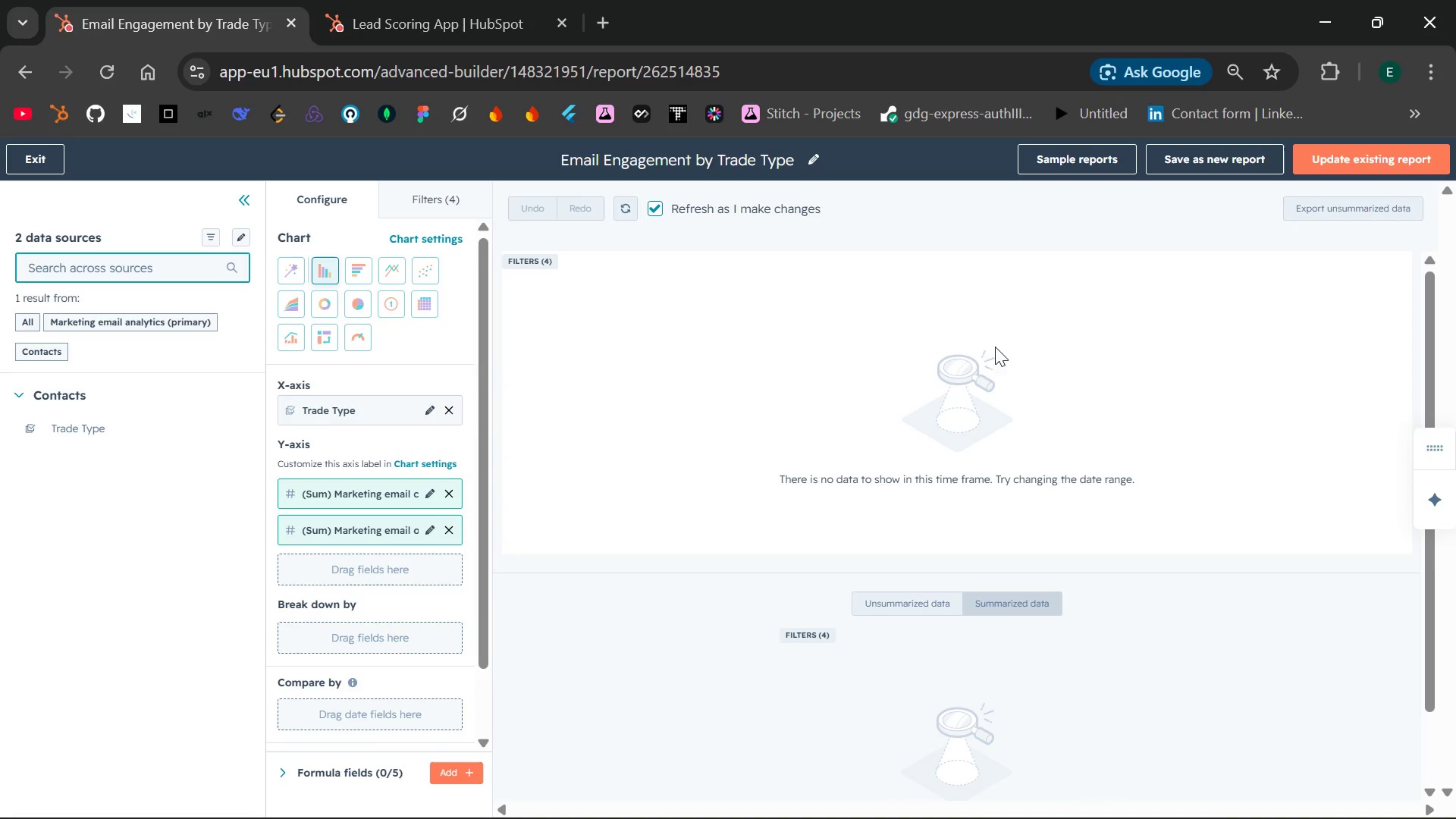 
left_click([49, 157])
 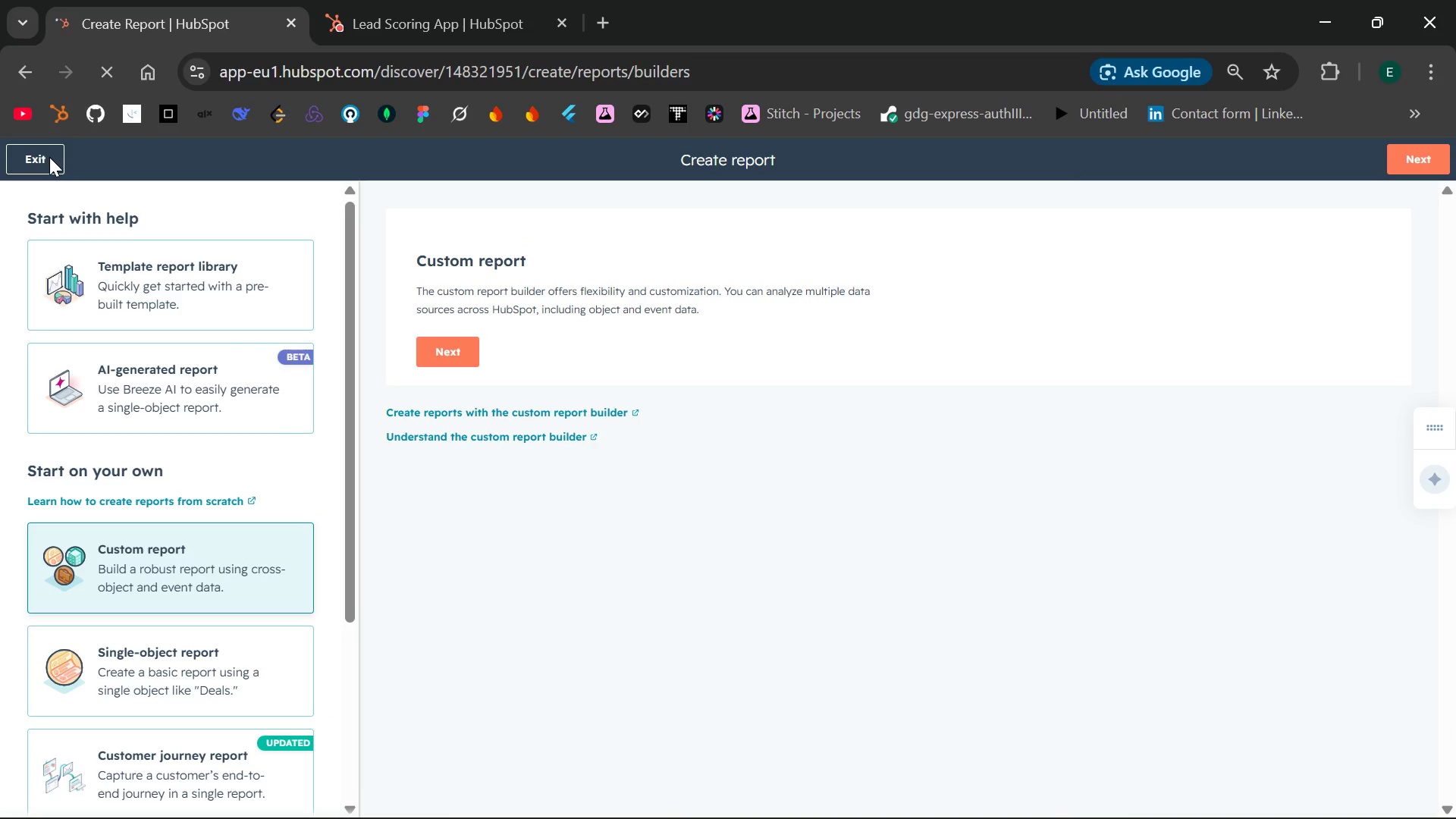 
wait(5.73)
 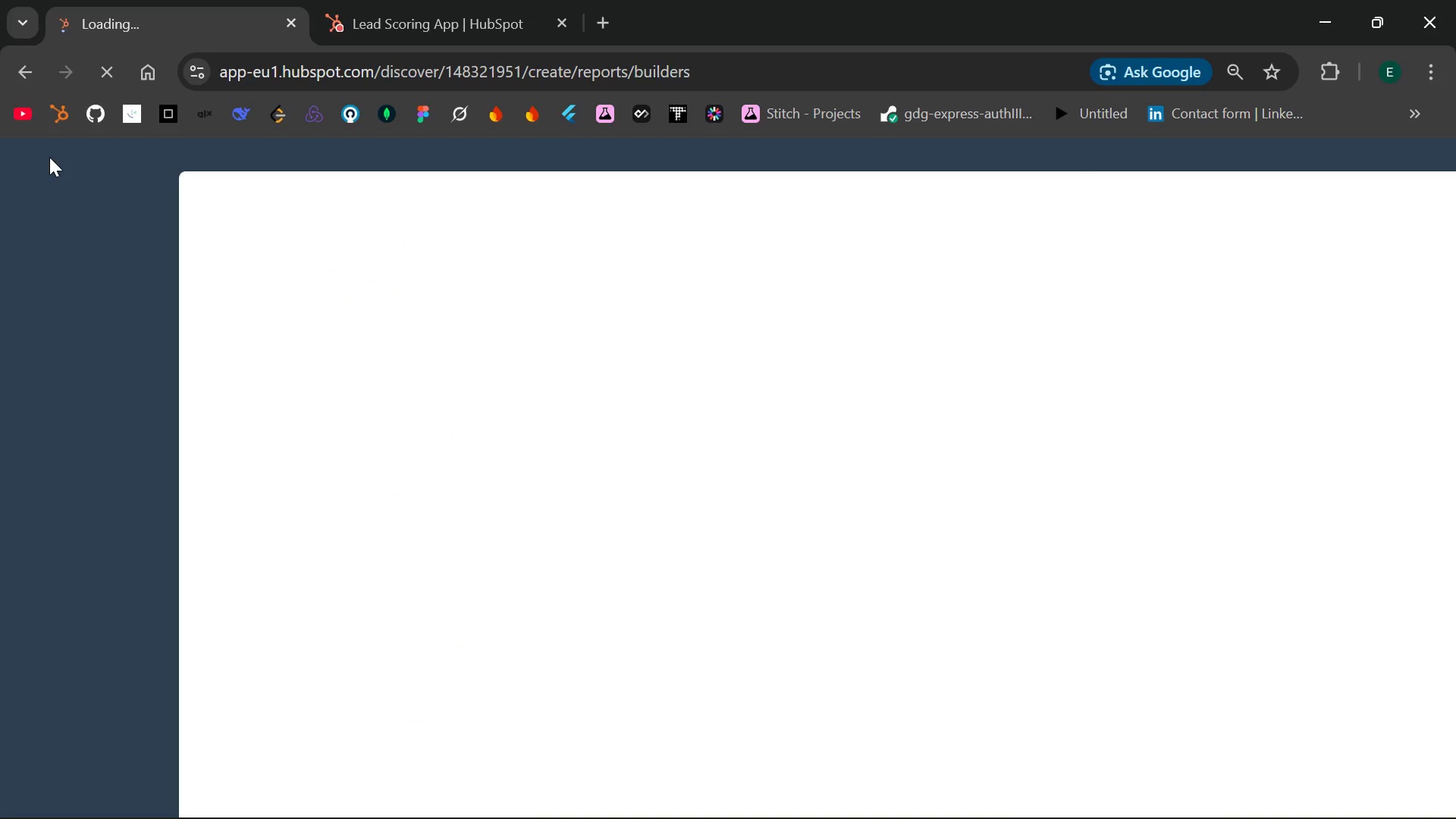 
left_click([49, 157])
 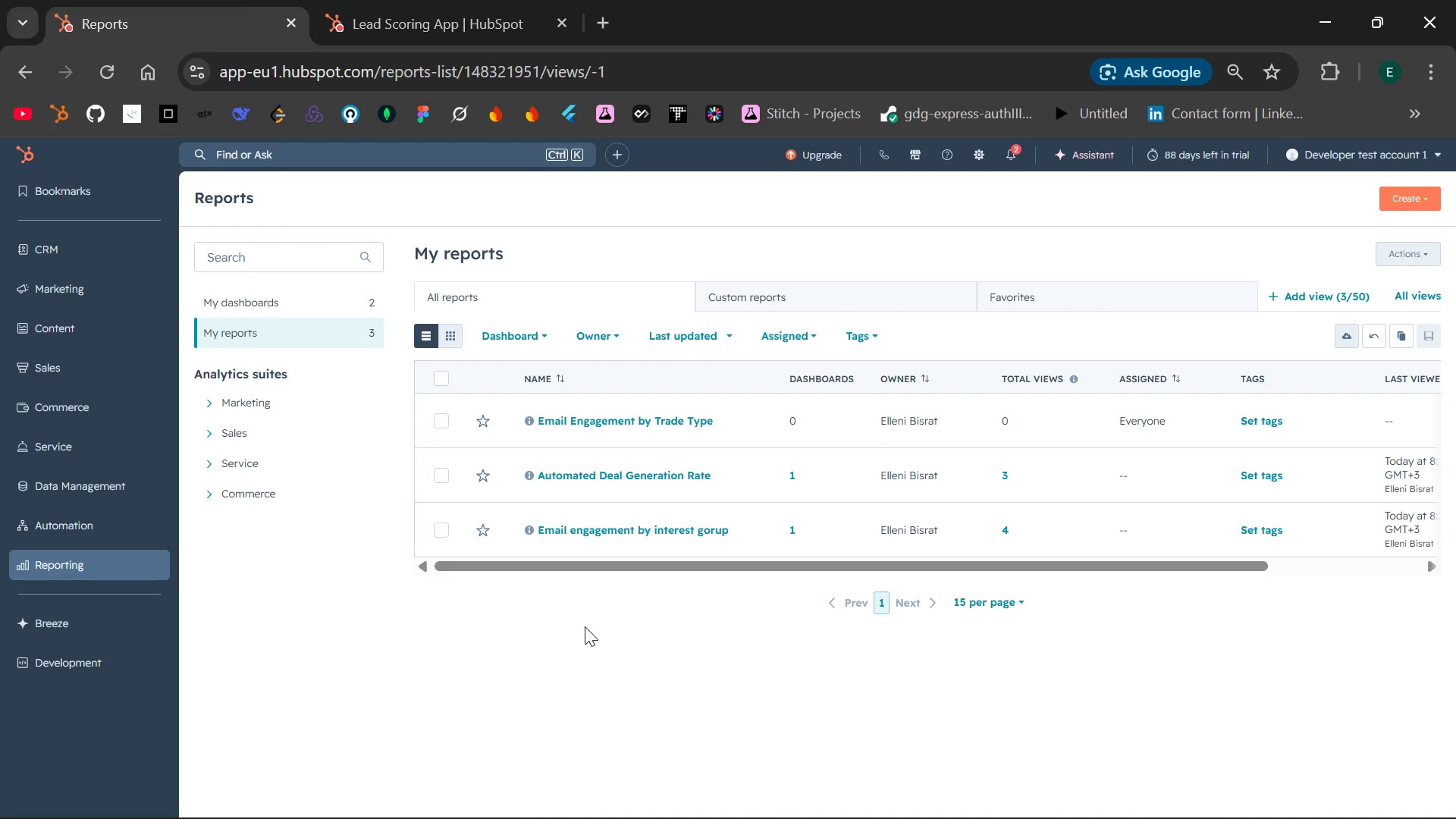 
wait(13.31)
 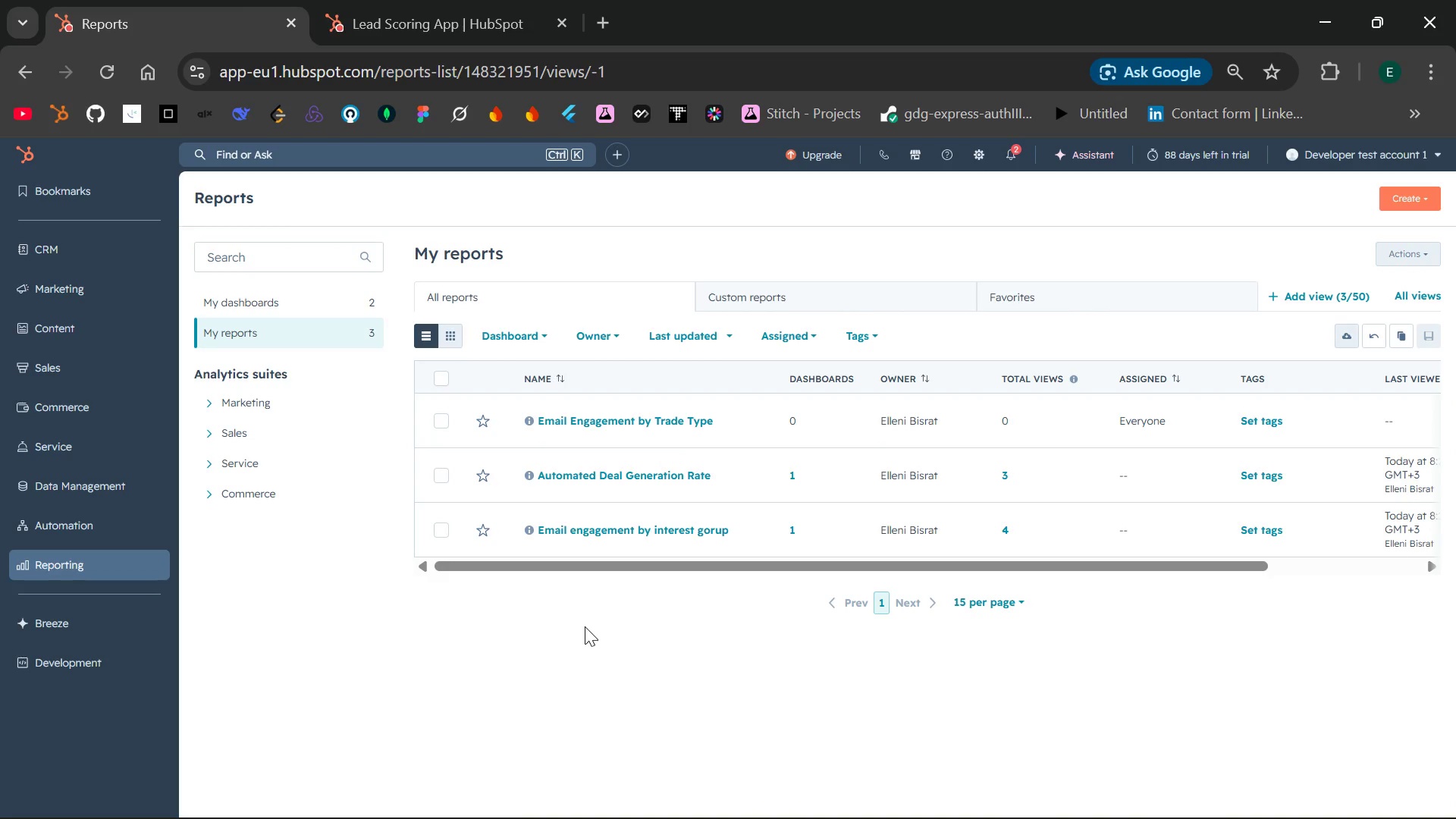 
left_click([733, 417])
 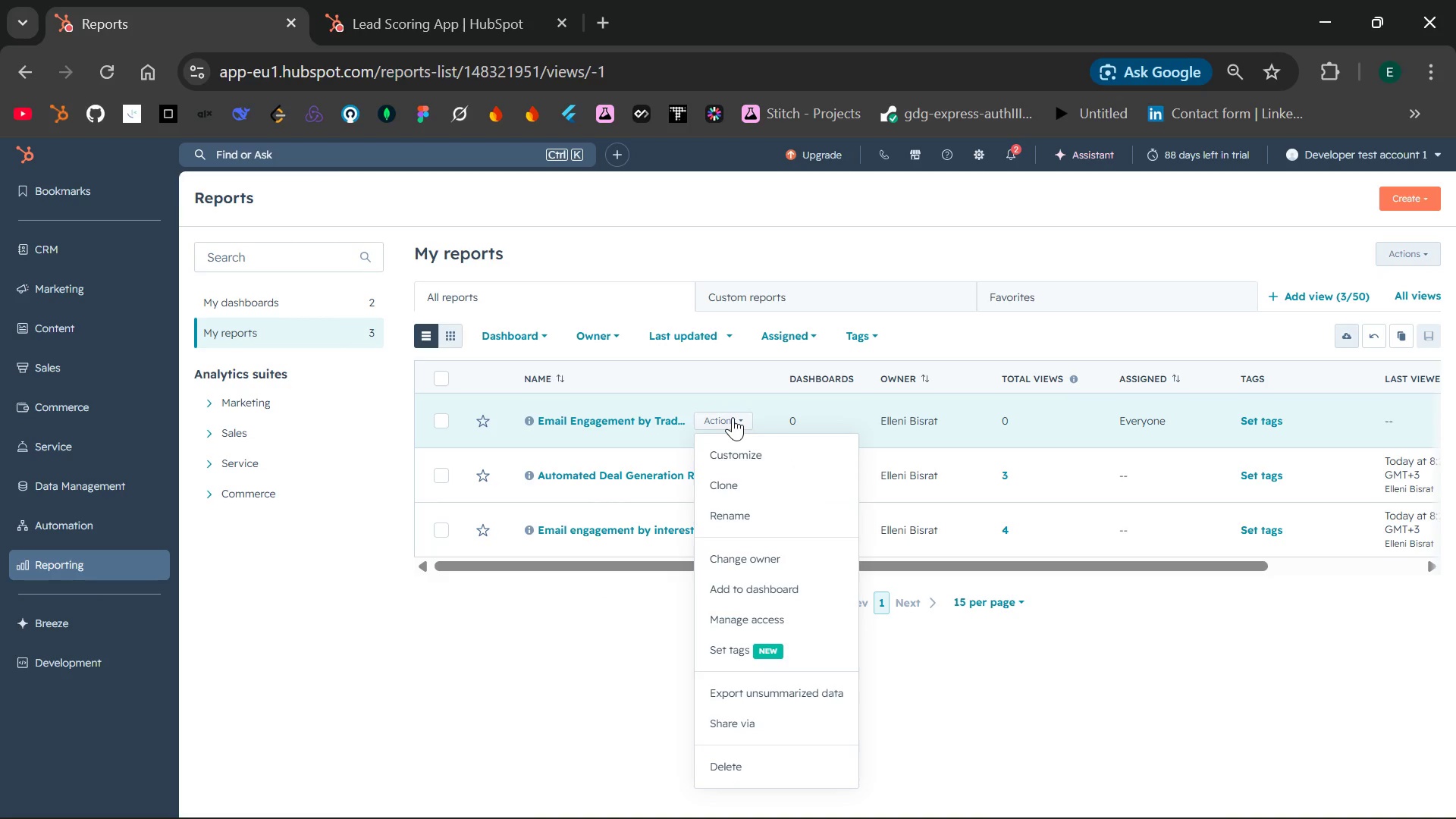 
wait(7.19)
 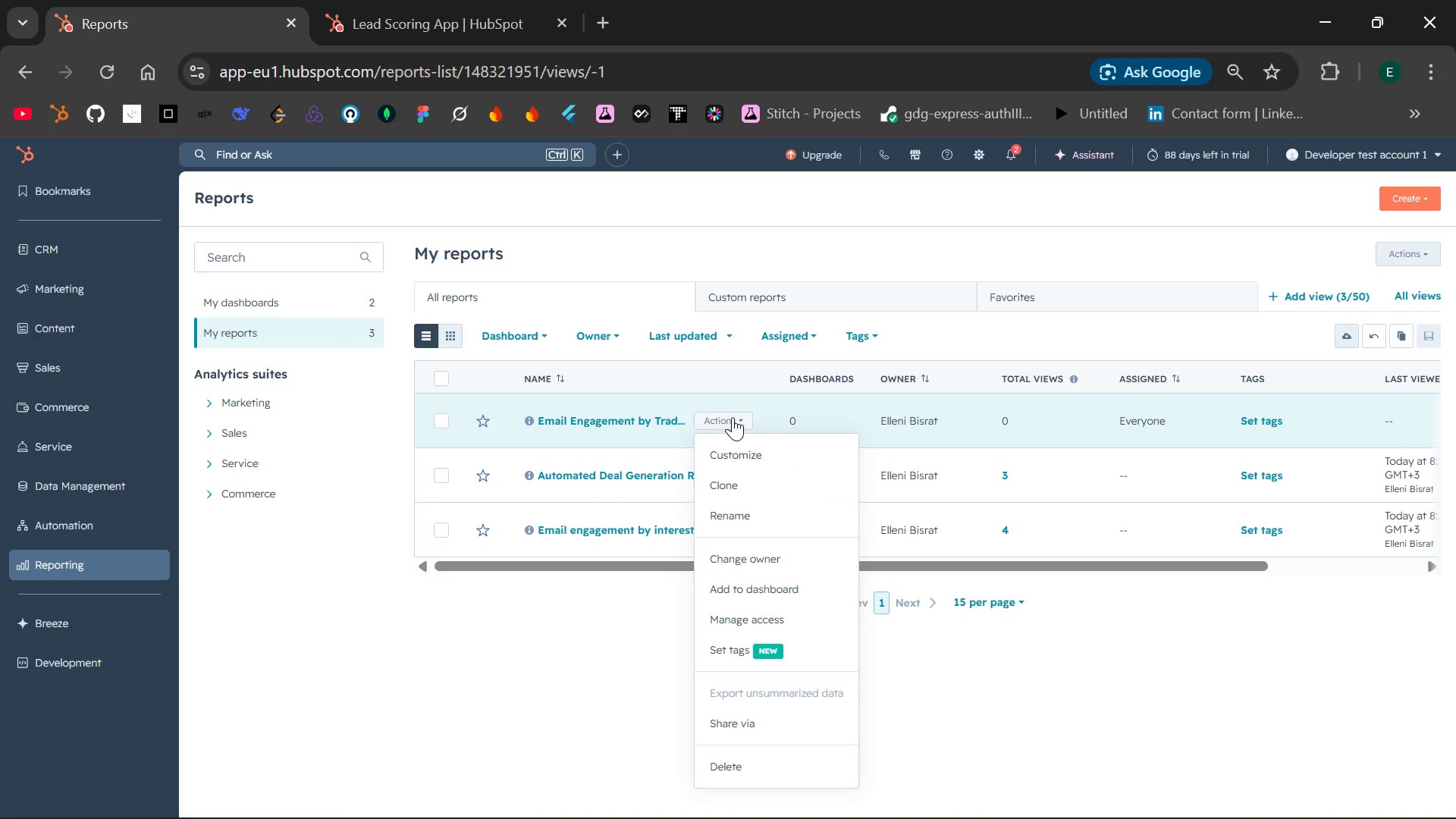 
left_click([552, 669])
 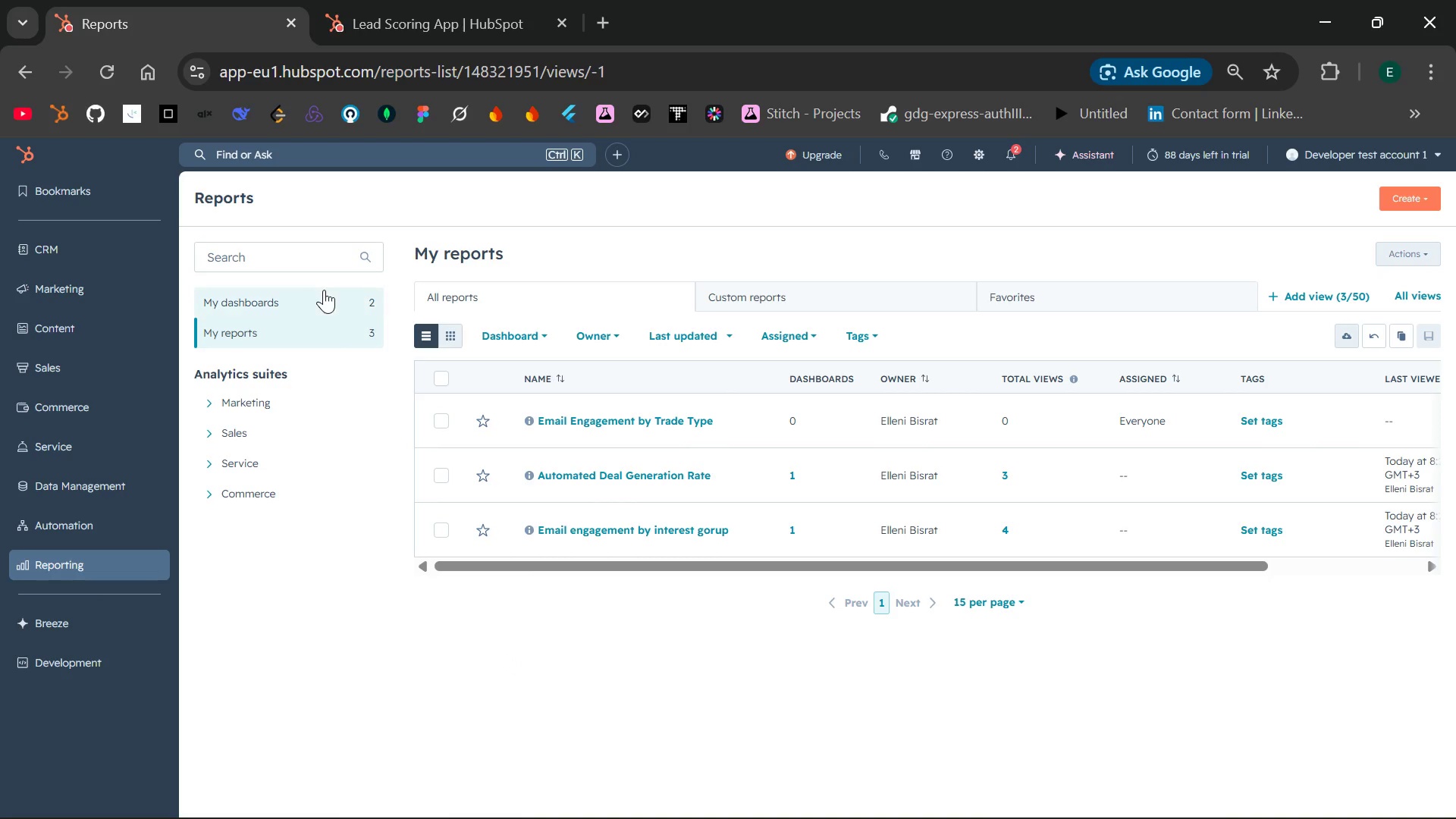 
left_click([322, 293])
 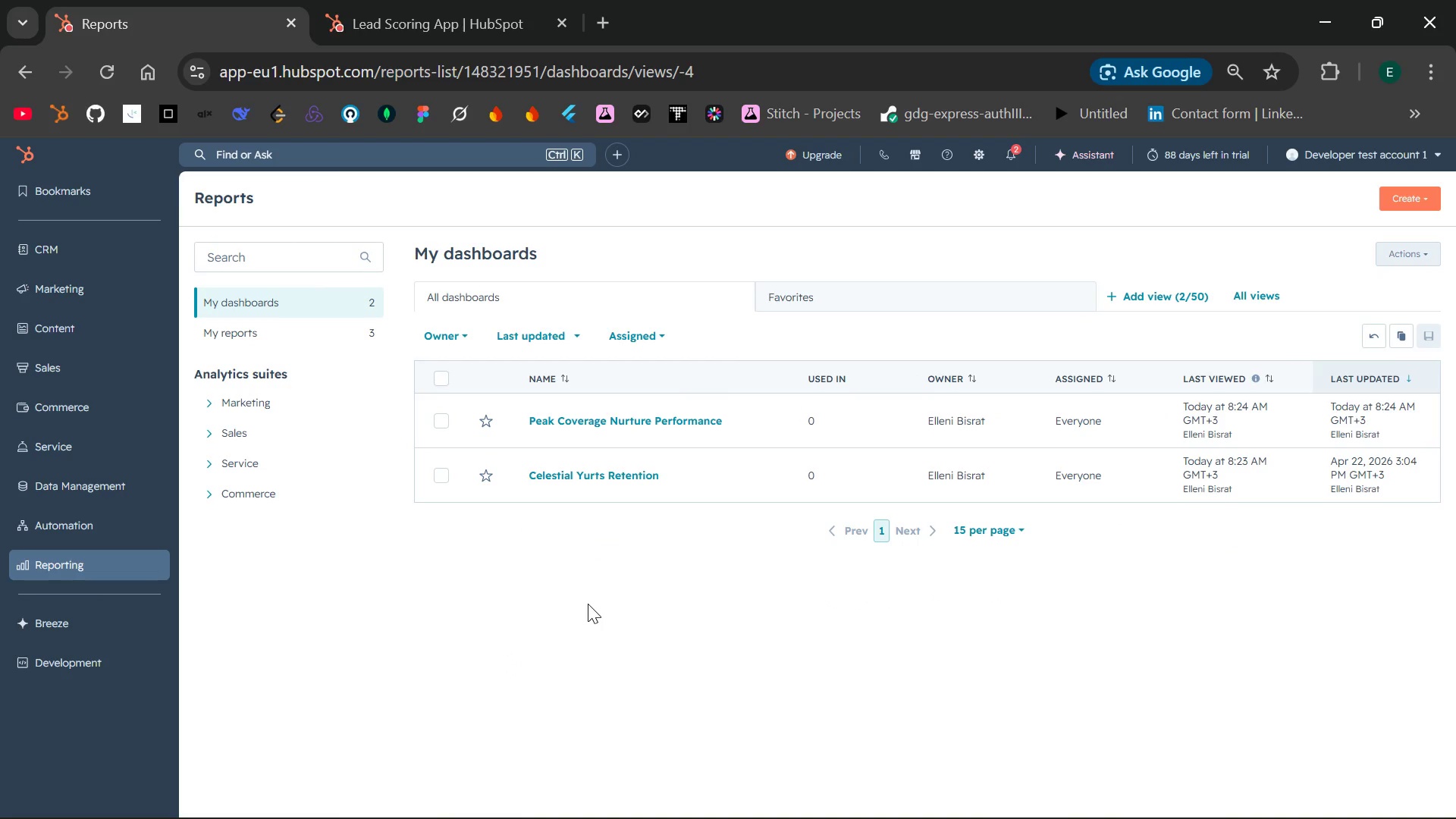 
wait(10.25)
 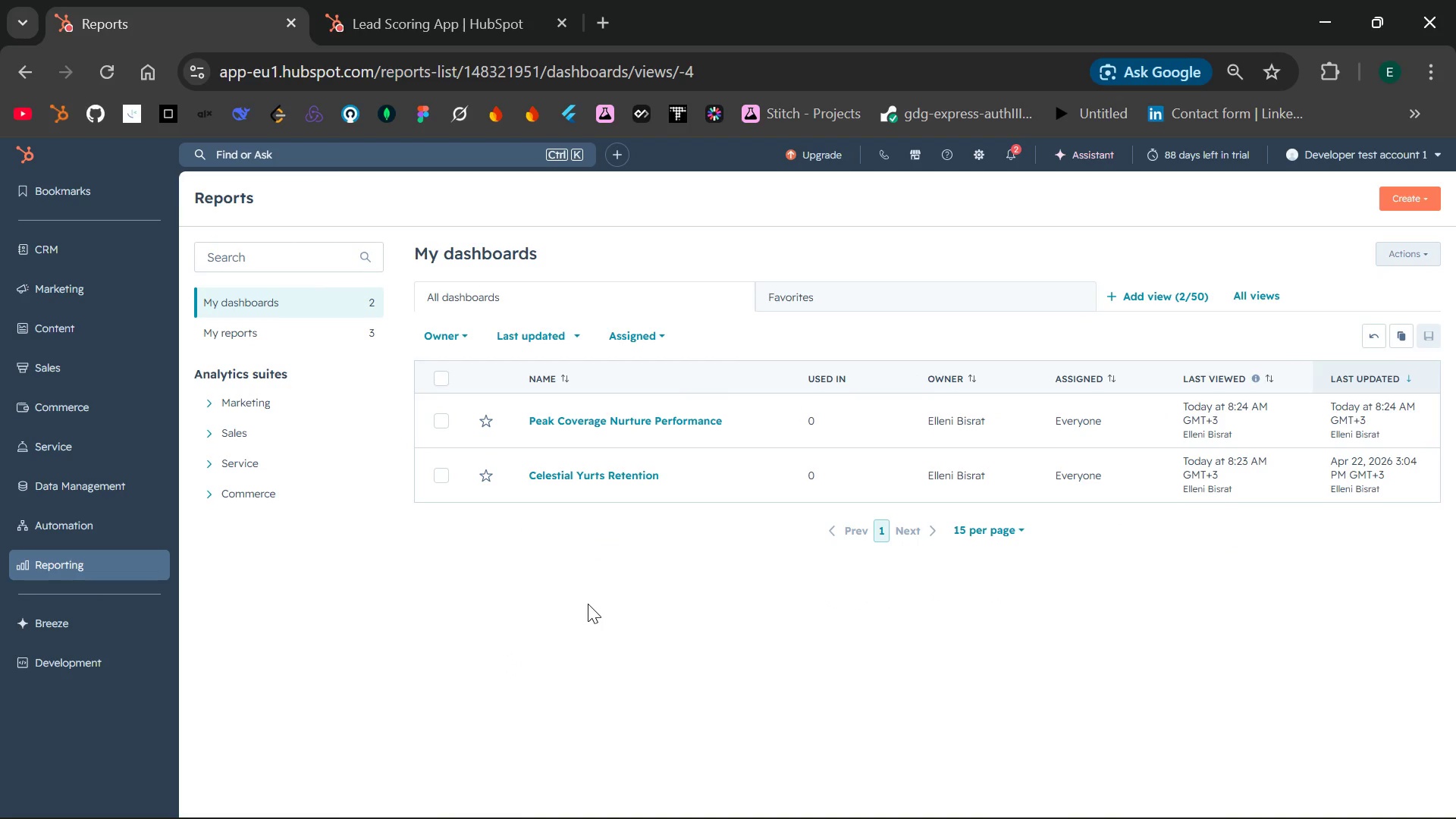 
left_click([288, 340])
 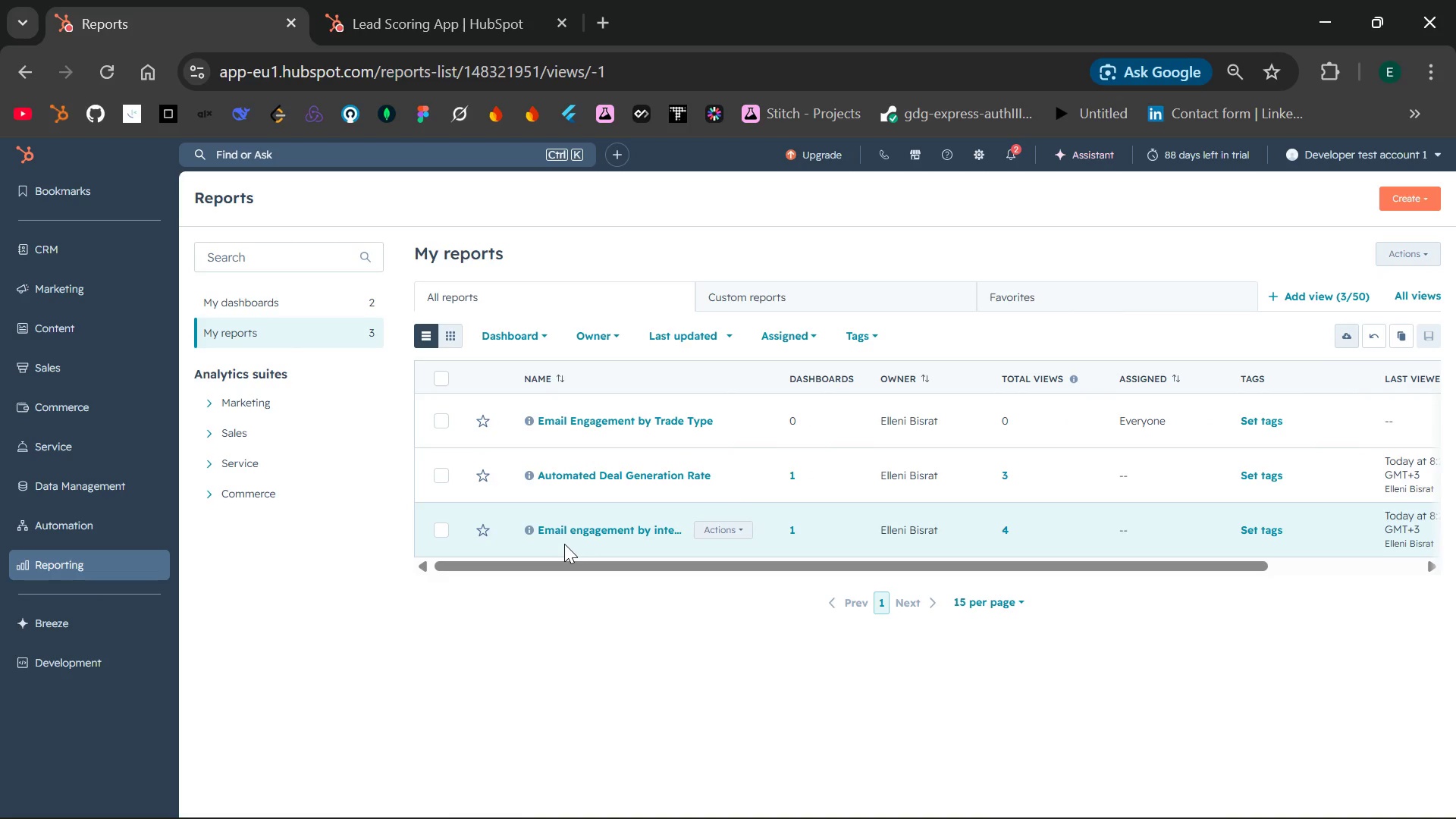 
mouse_move([602, 450])
 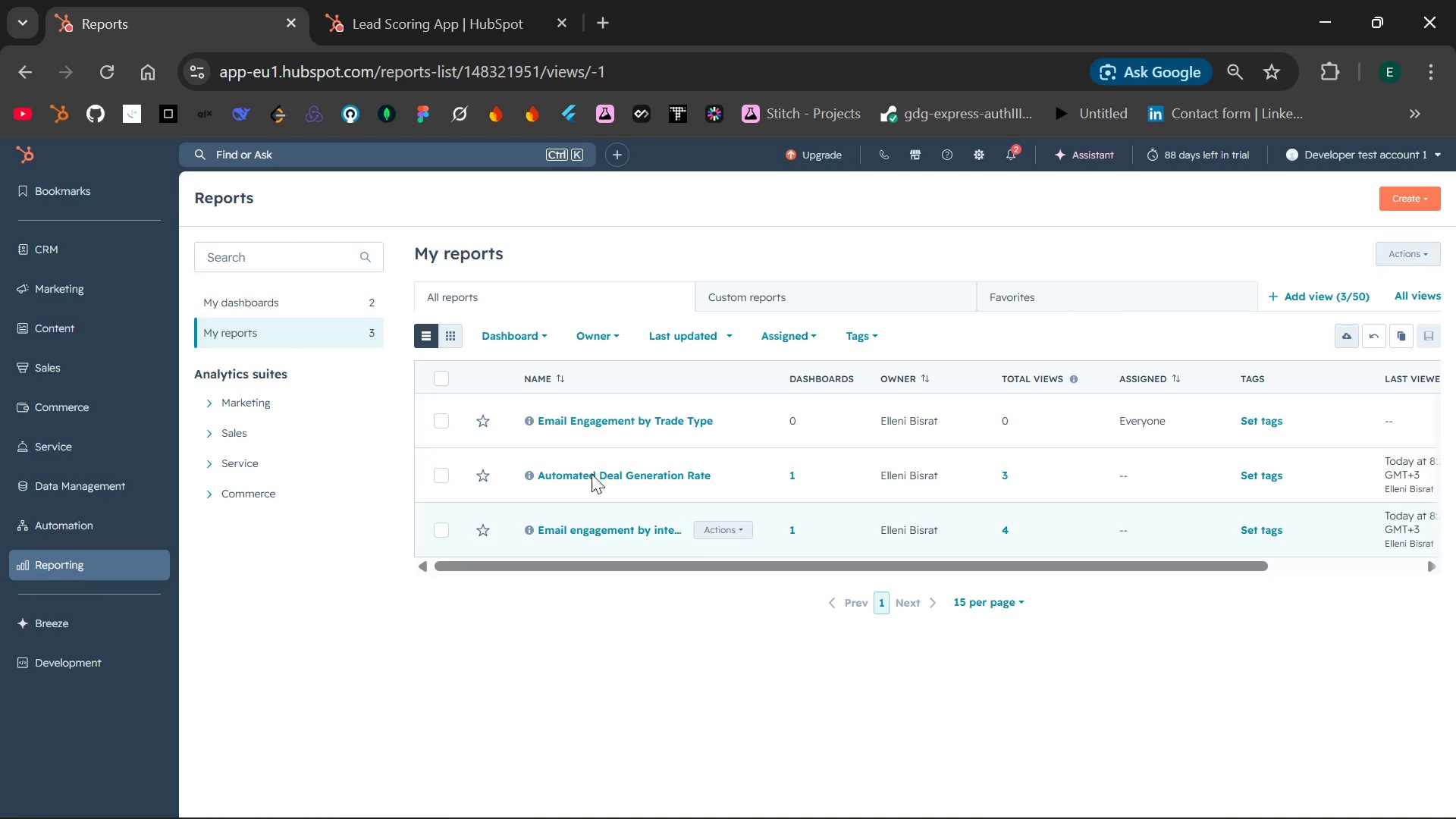 
left_click([601, 422])
 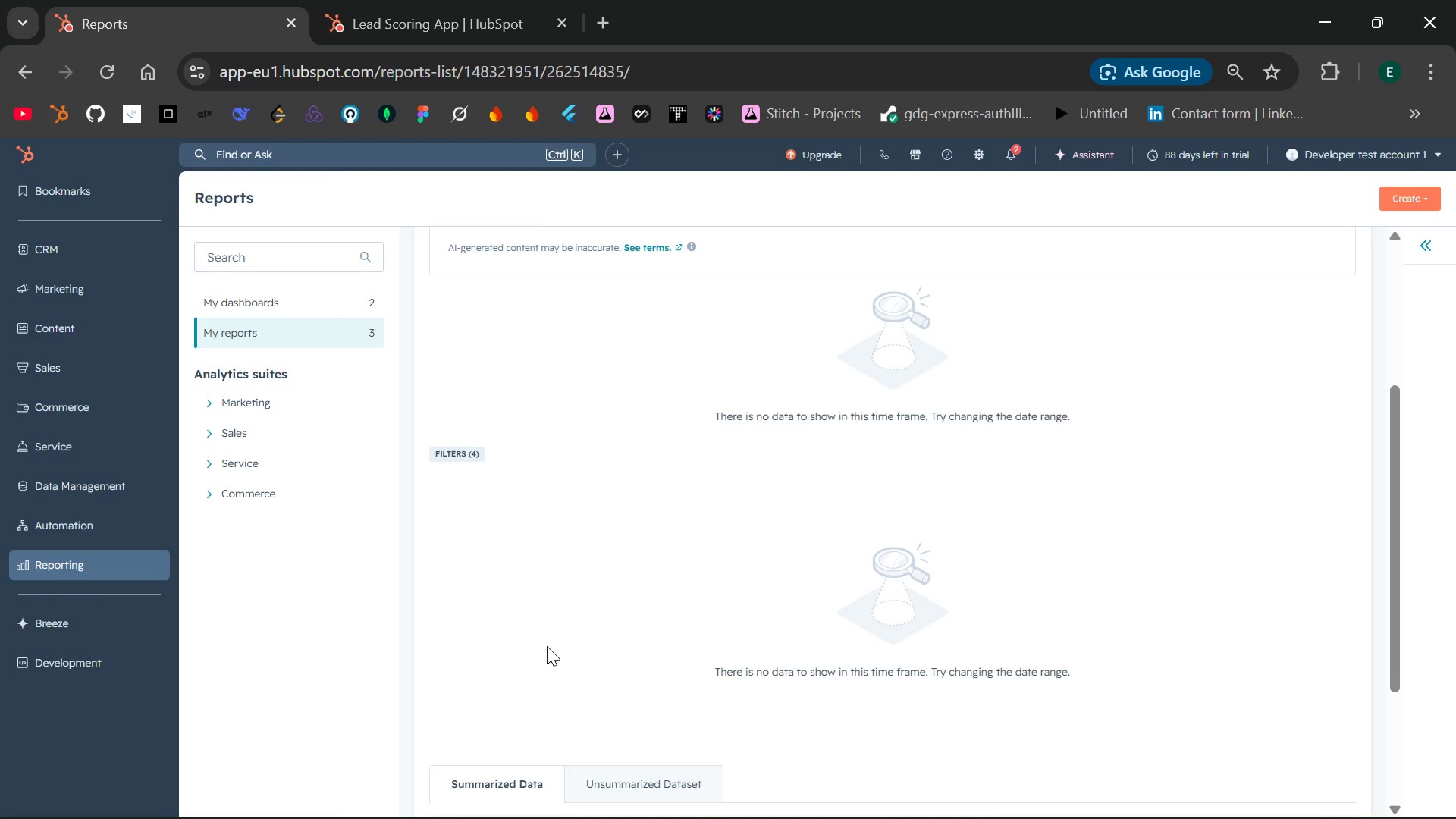 
wait(25.67)
 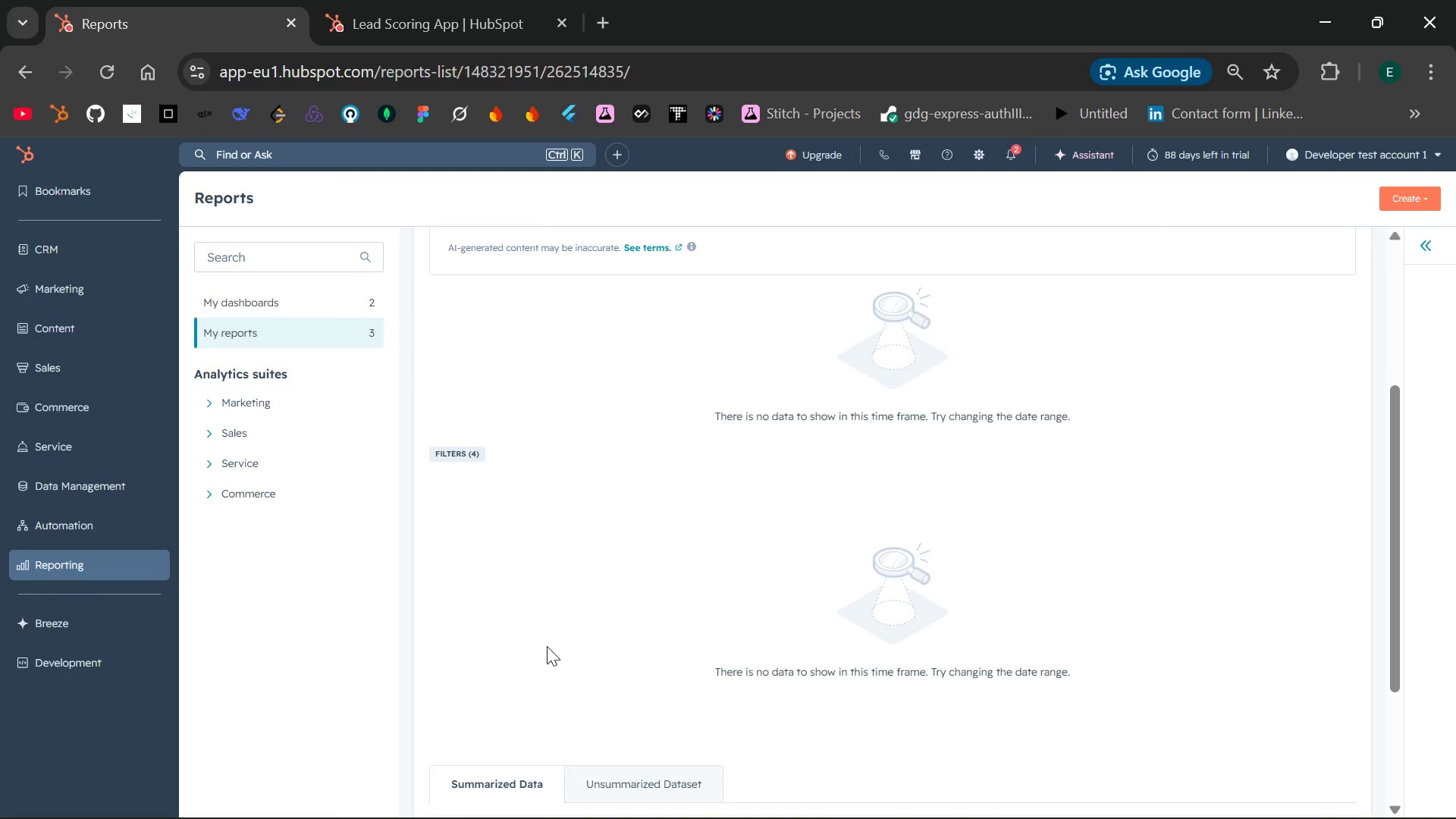 
left_click([152, 278])
 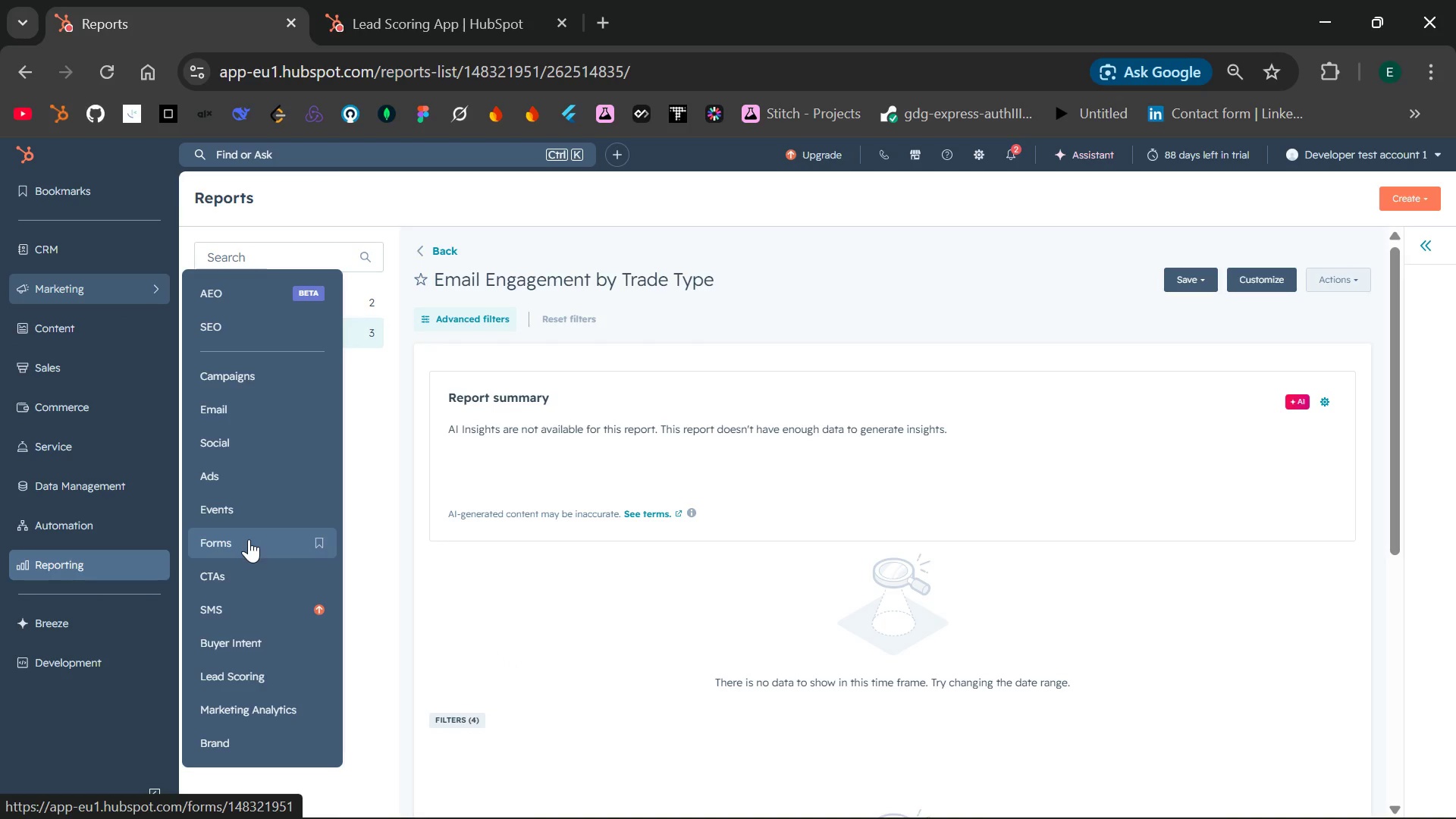 
left_click([249, 539])
 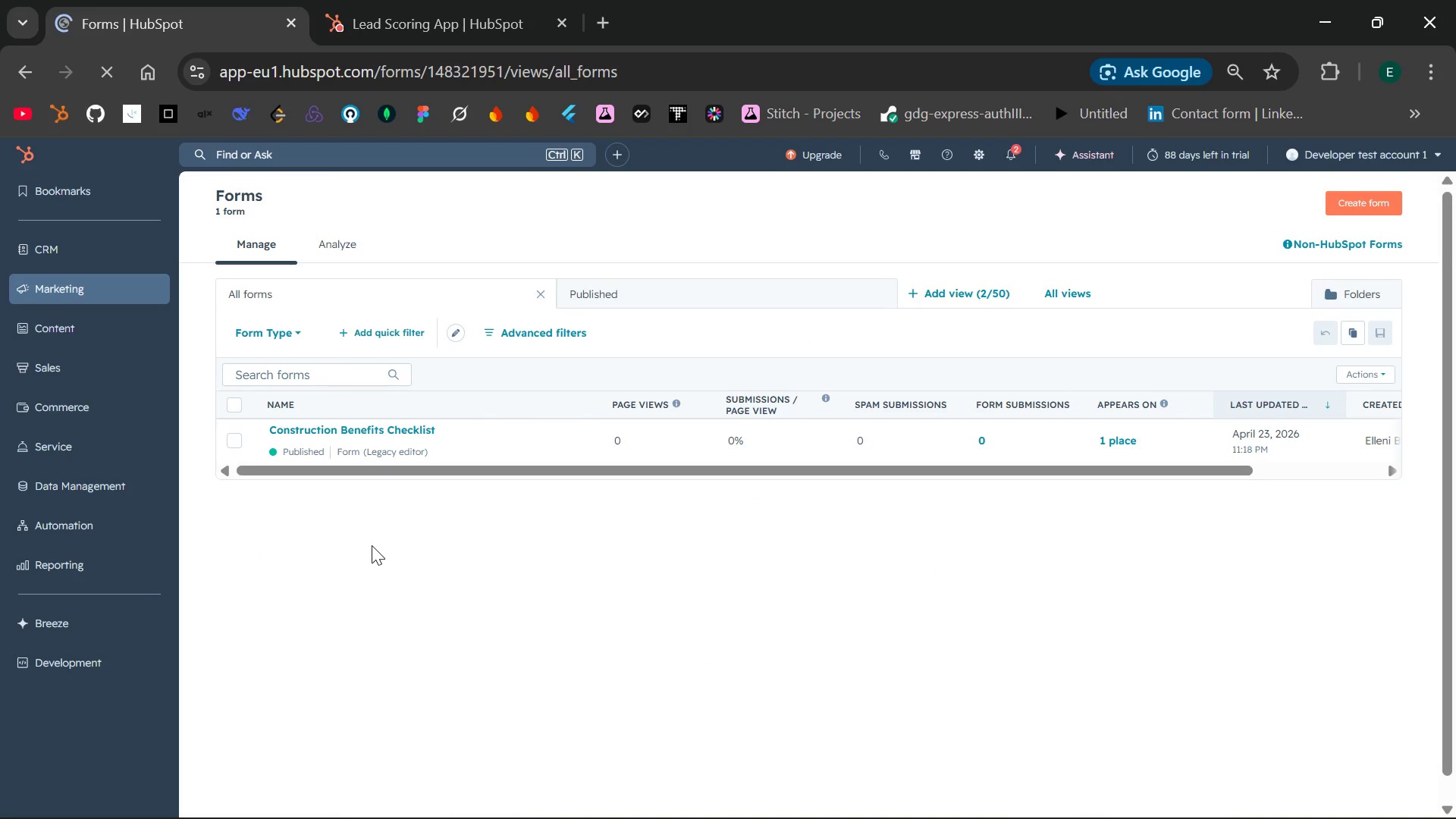 
wait(12.67)
 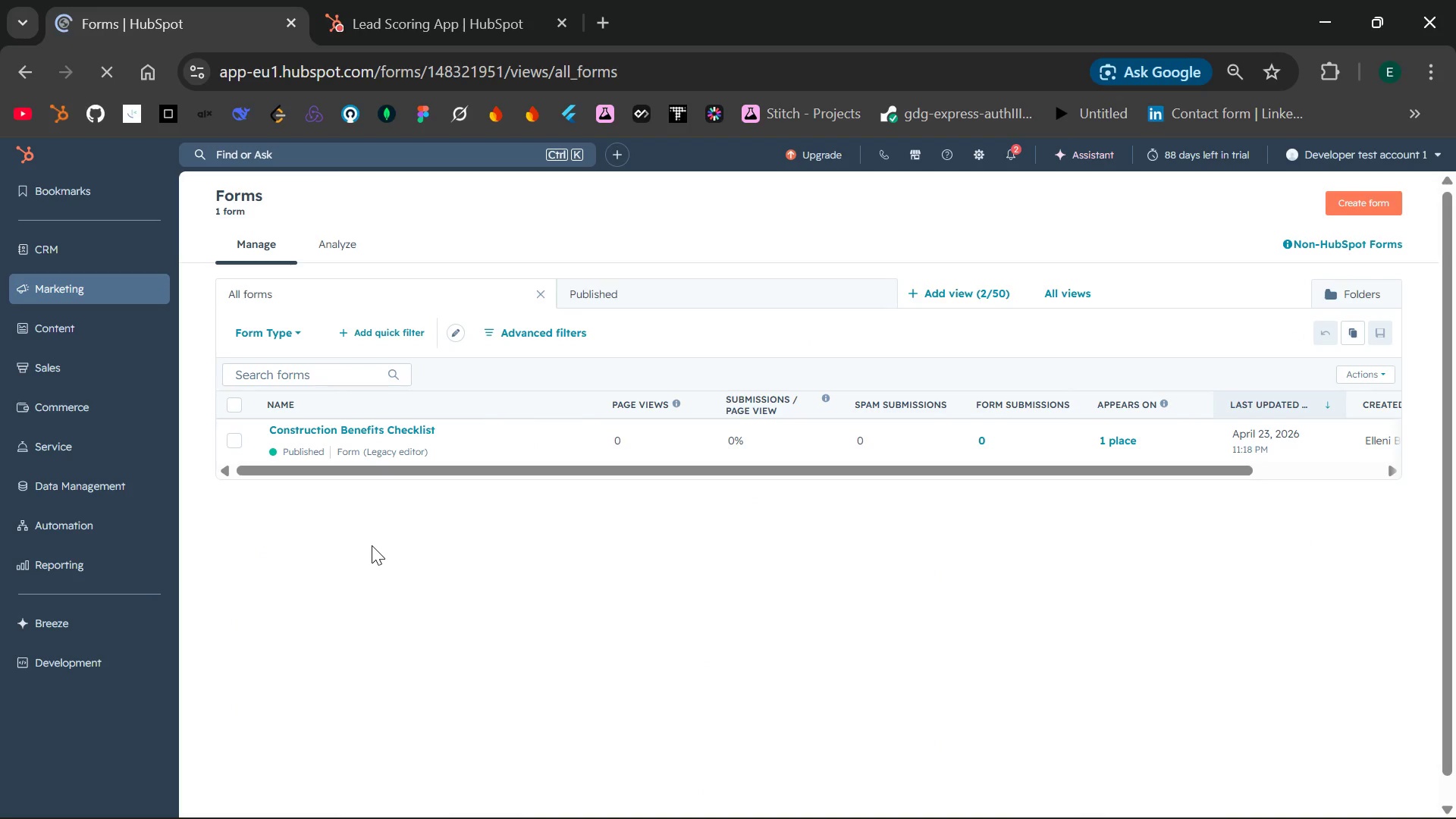 
left_click([344, 428])
 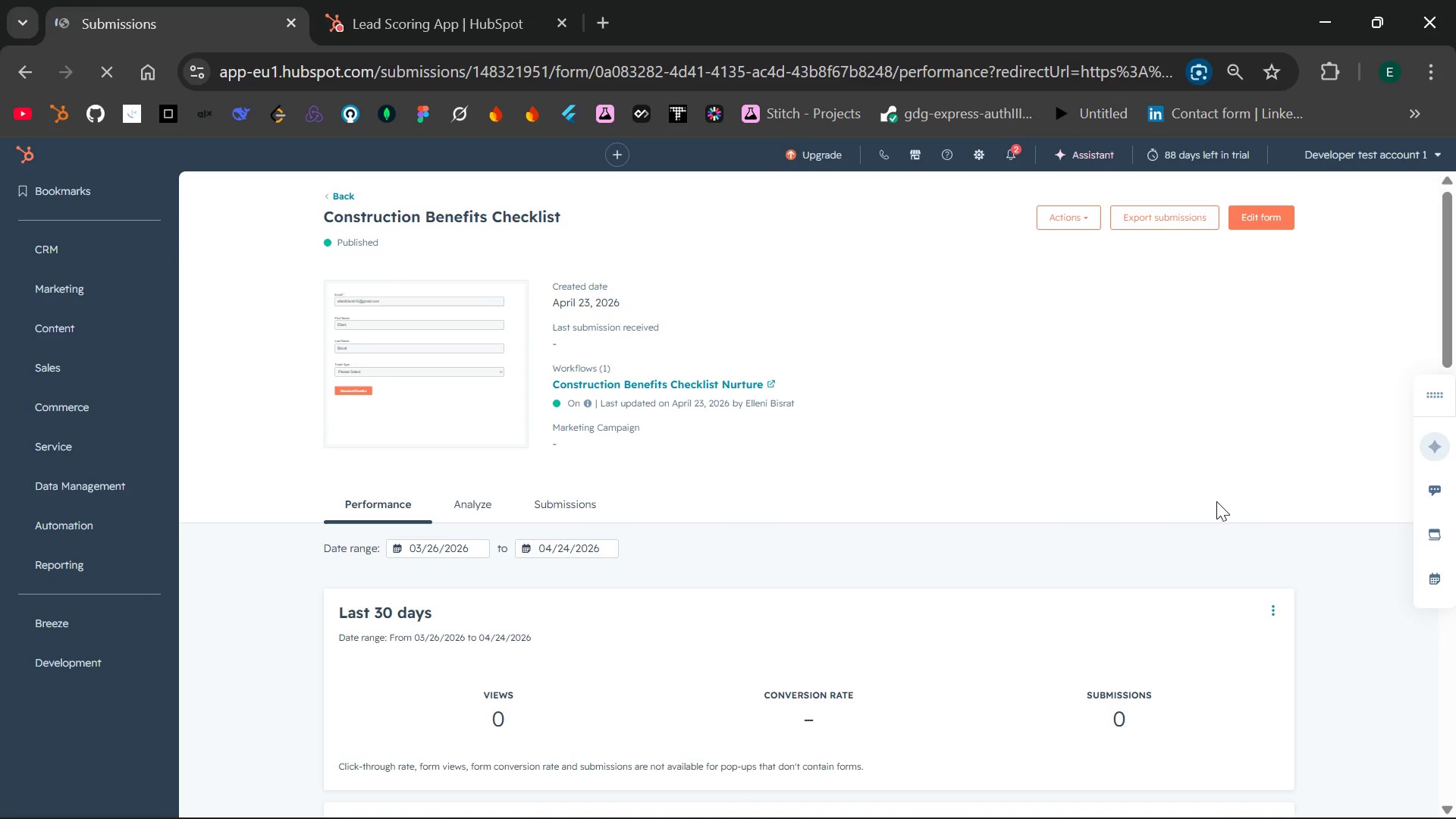 
wait(18.38)
 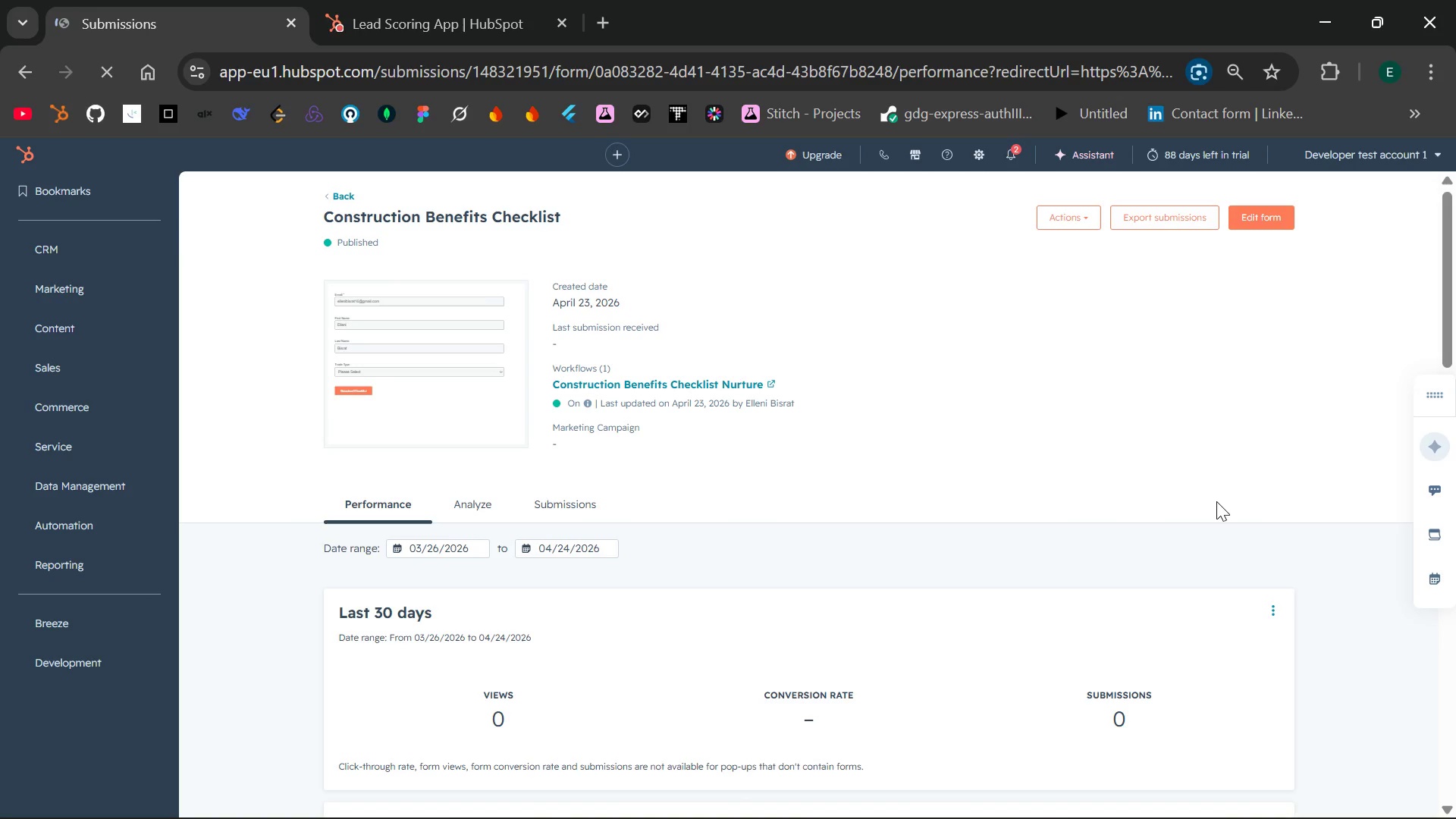 
left_click([720, 385])
 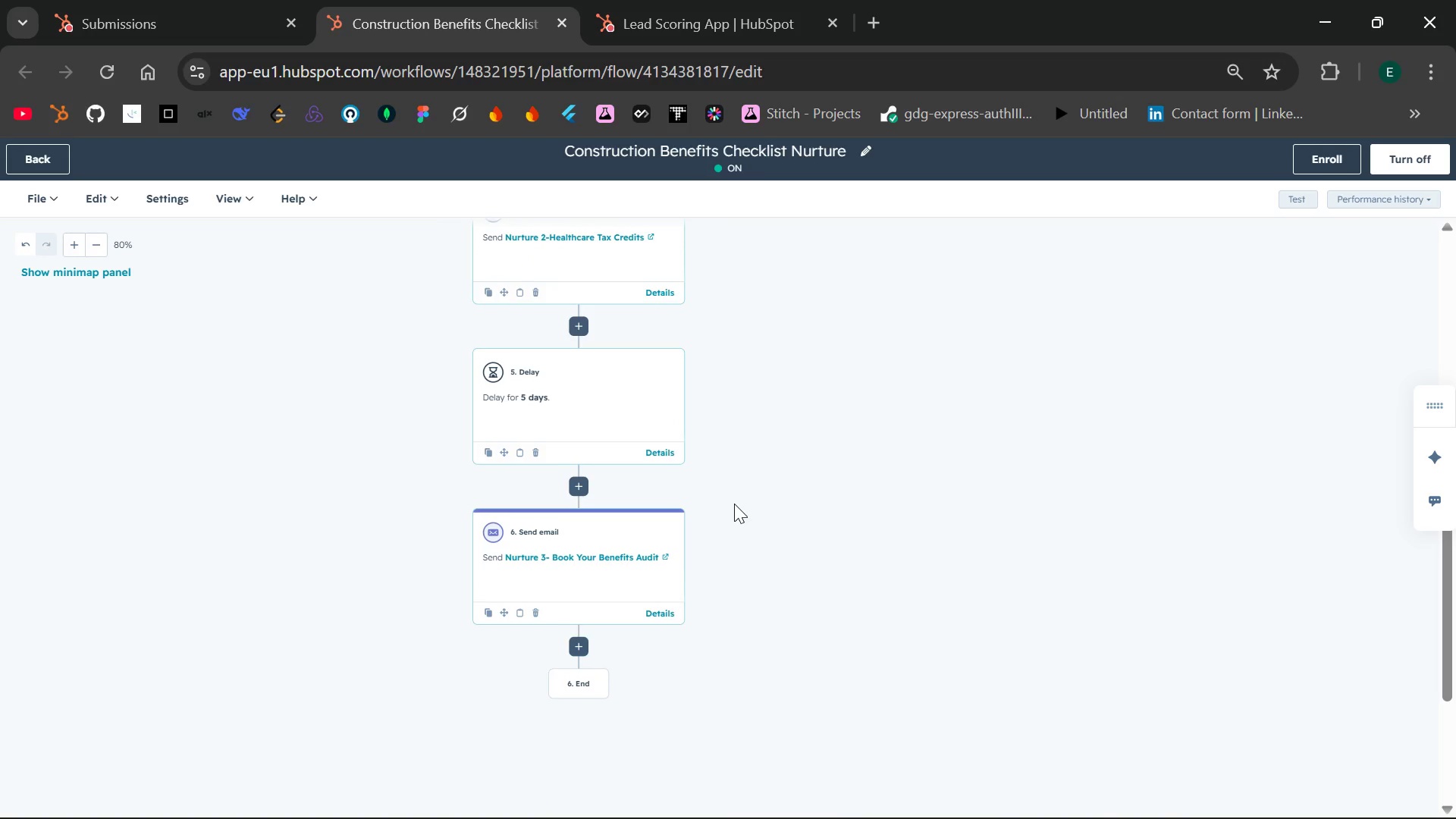 
wait(34.86)
 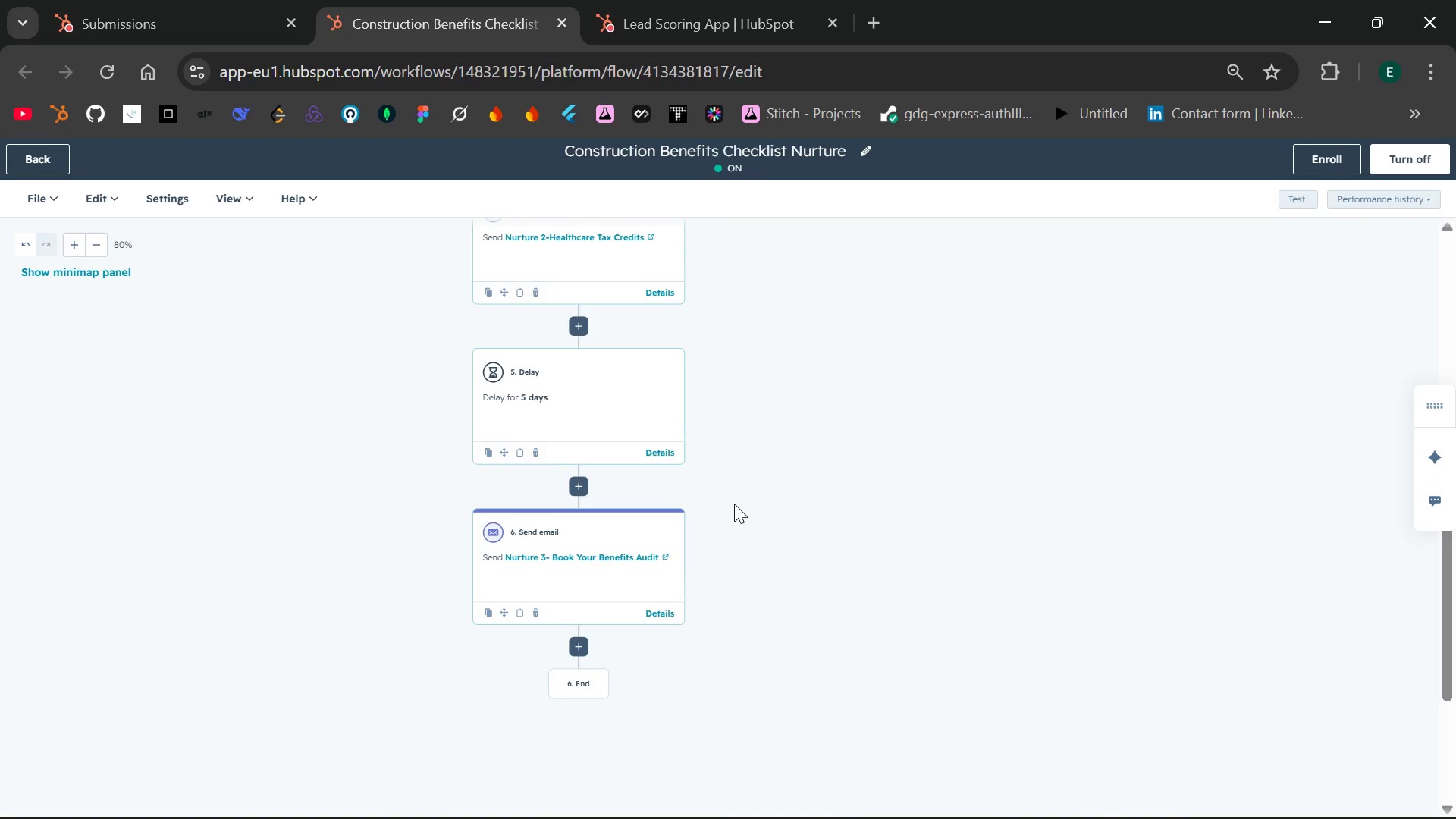 
left_click([241, 0])
 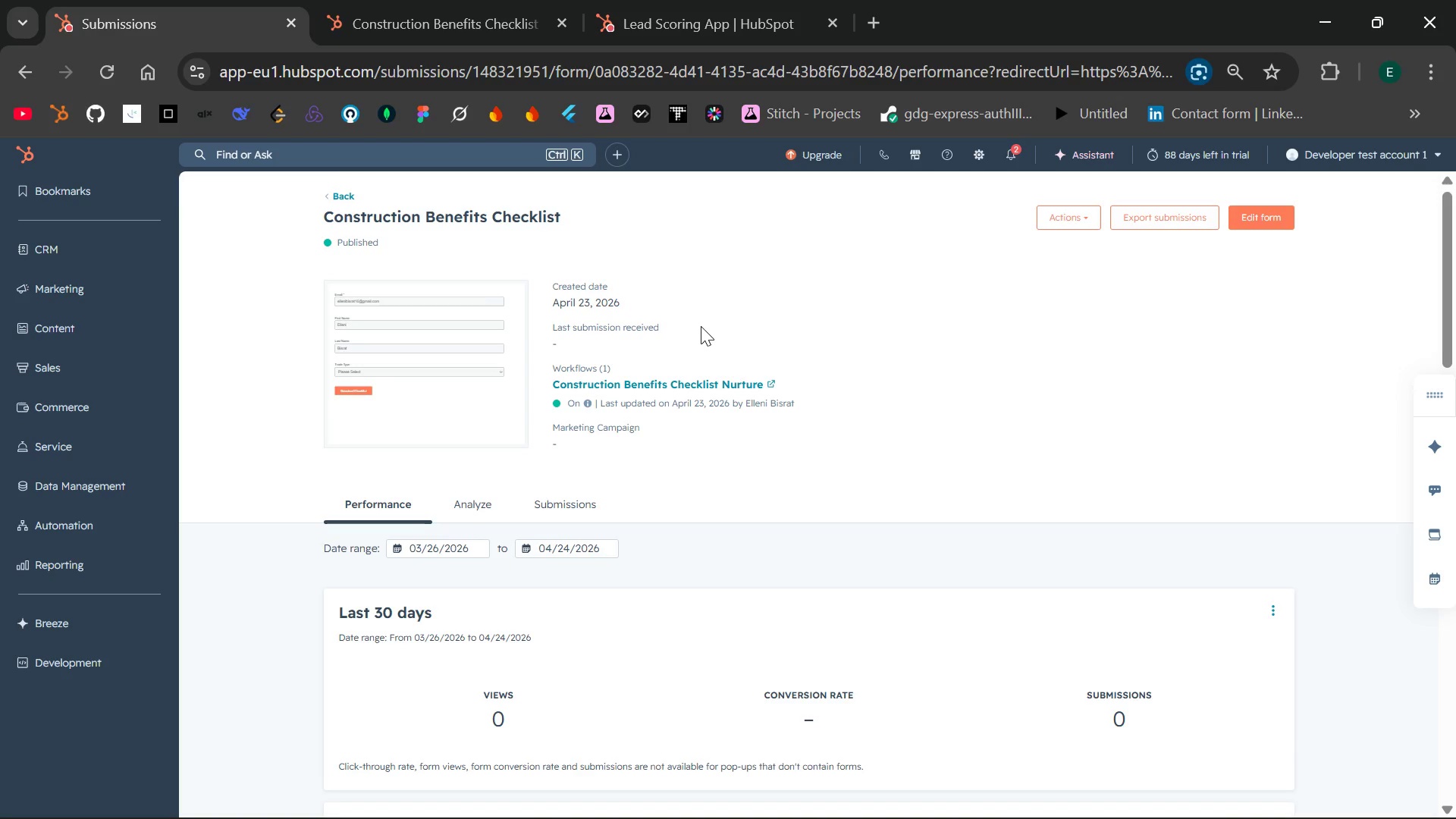 
wait(6.19)
 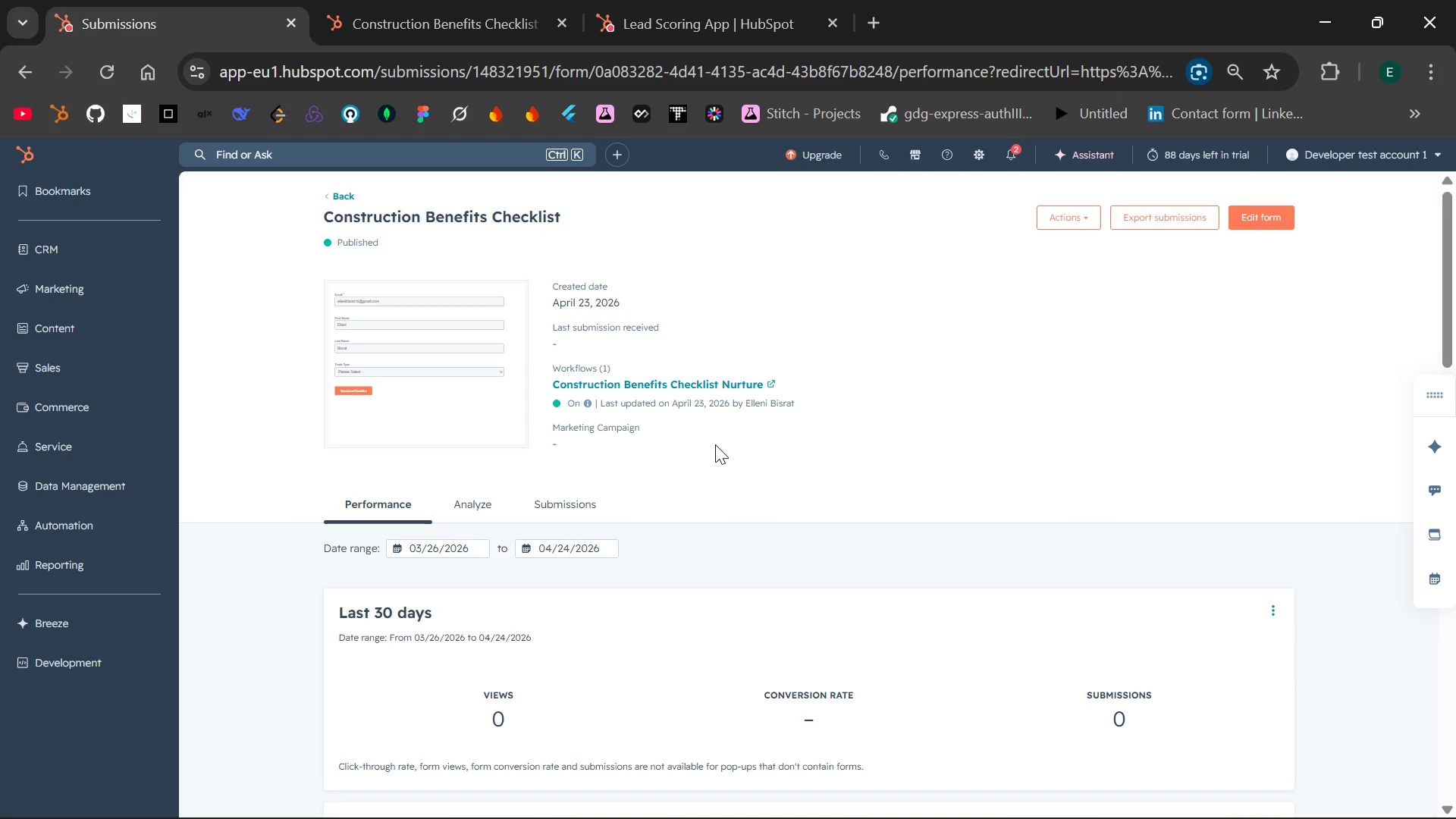 
left_click([432, 369])
 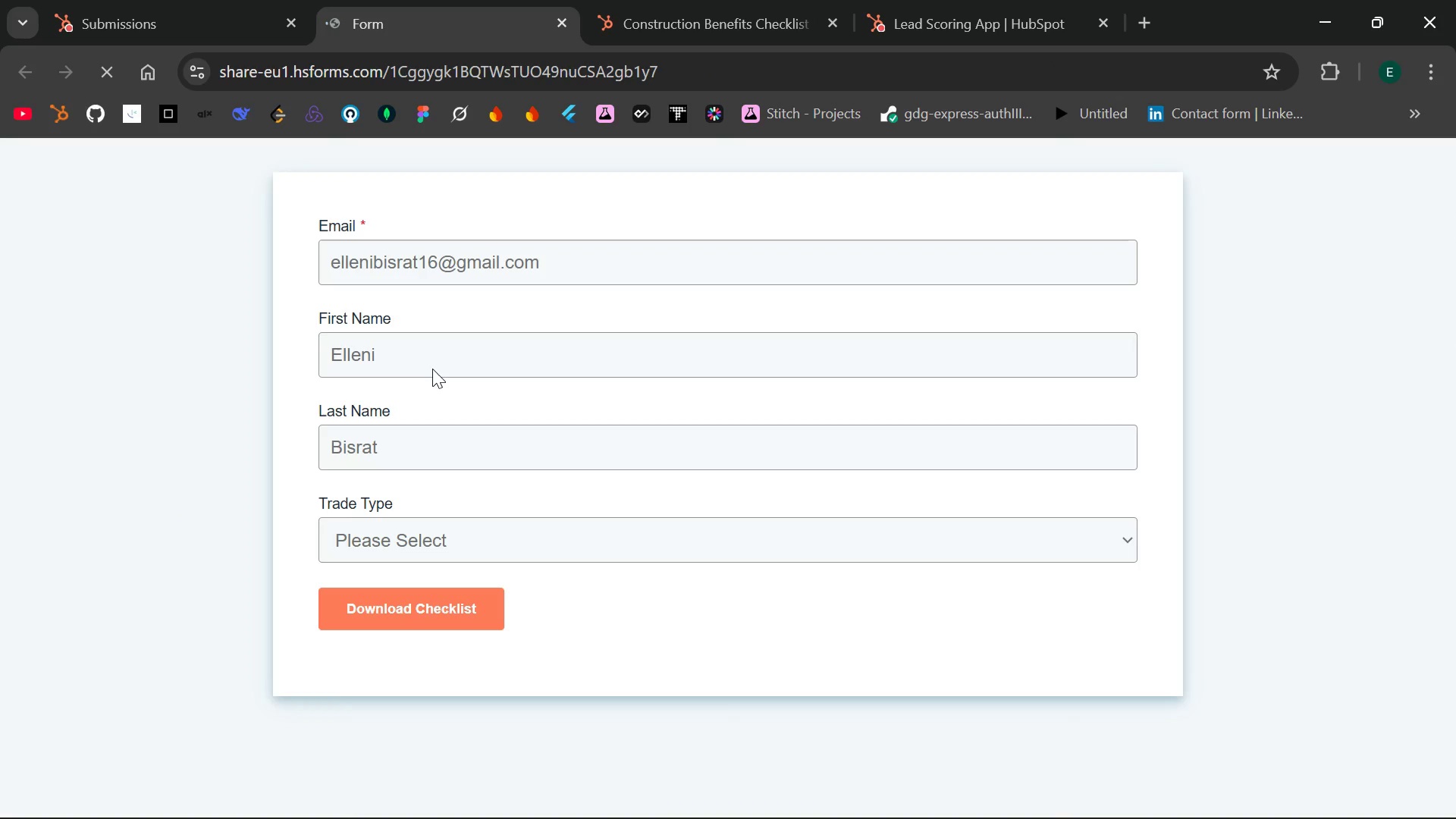 
wait(9.3)
 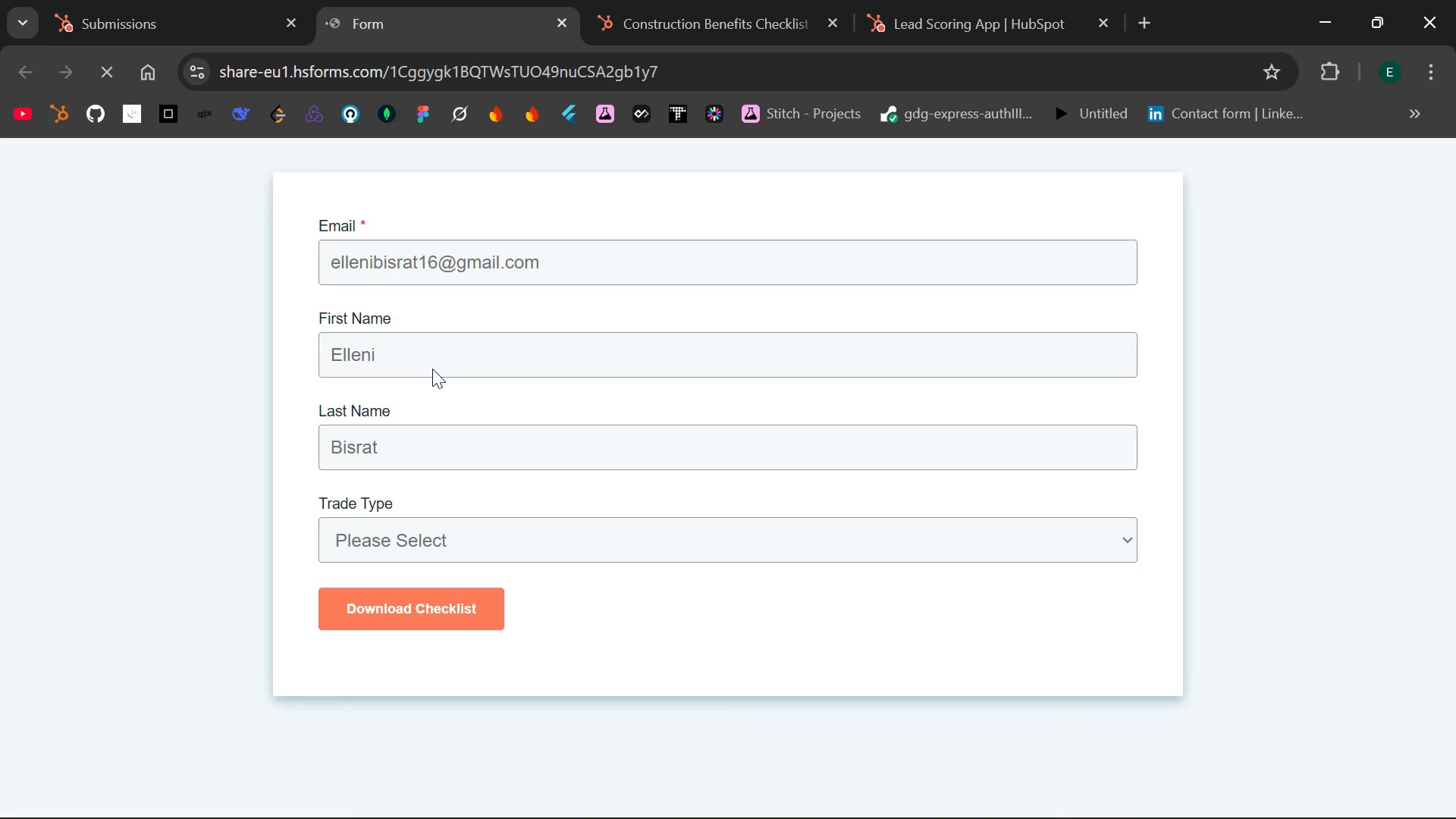 
left_click([1238, 311])
 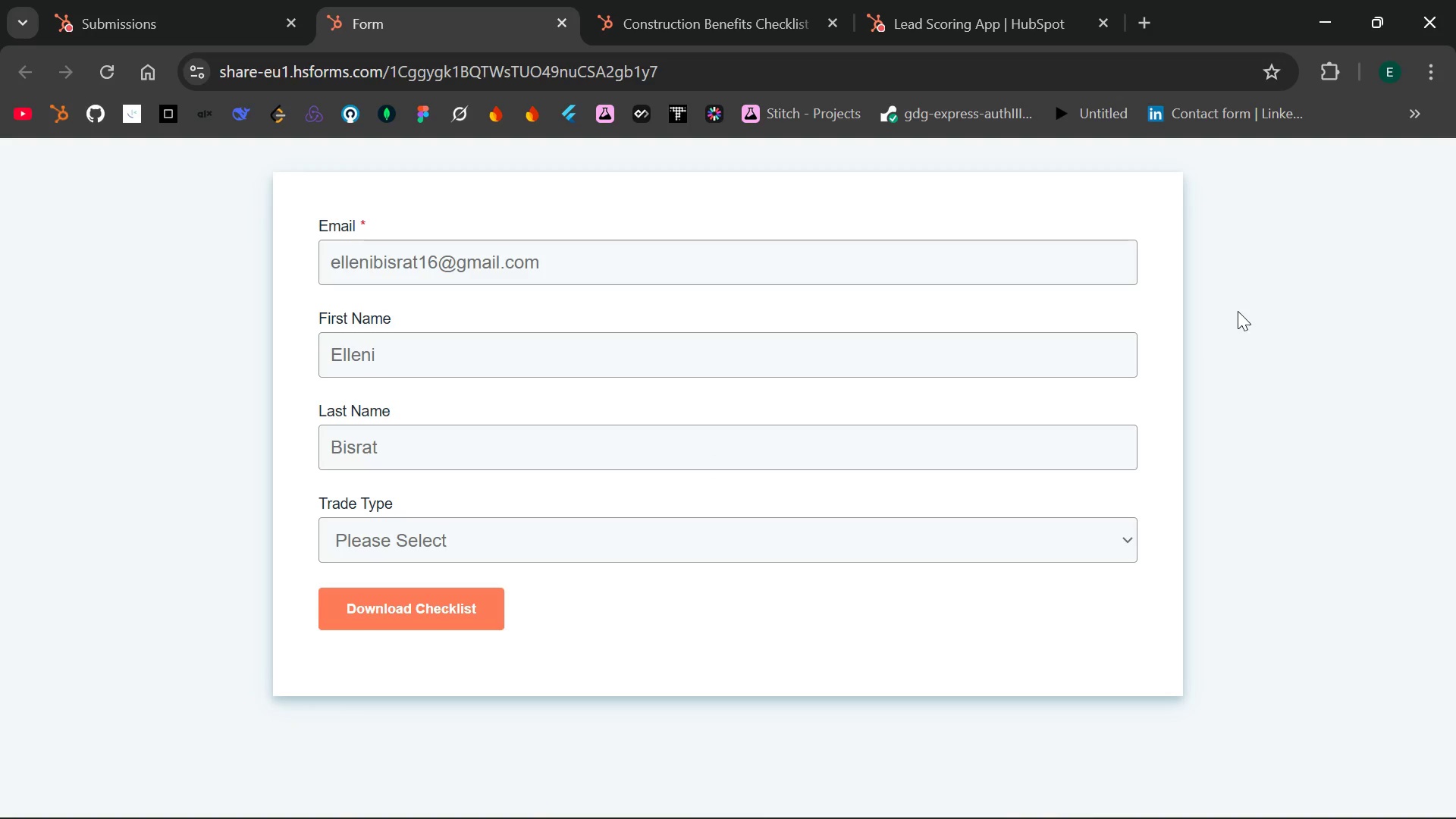 
key(PrintScreen)
 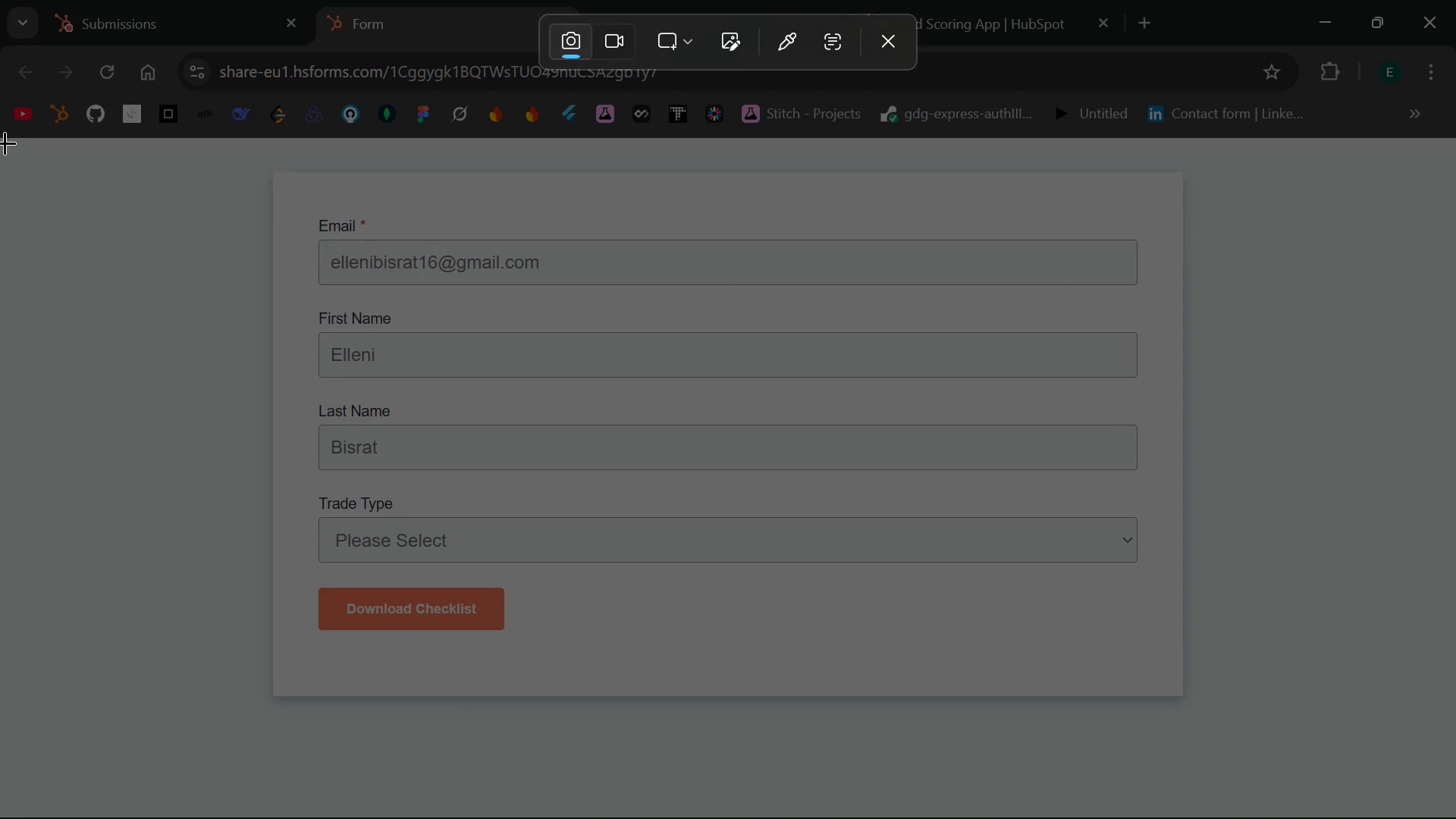 
left_click_drag(start_coordinate=[0, 136], to_coordinate=[1455, 817])
 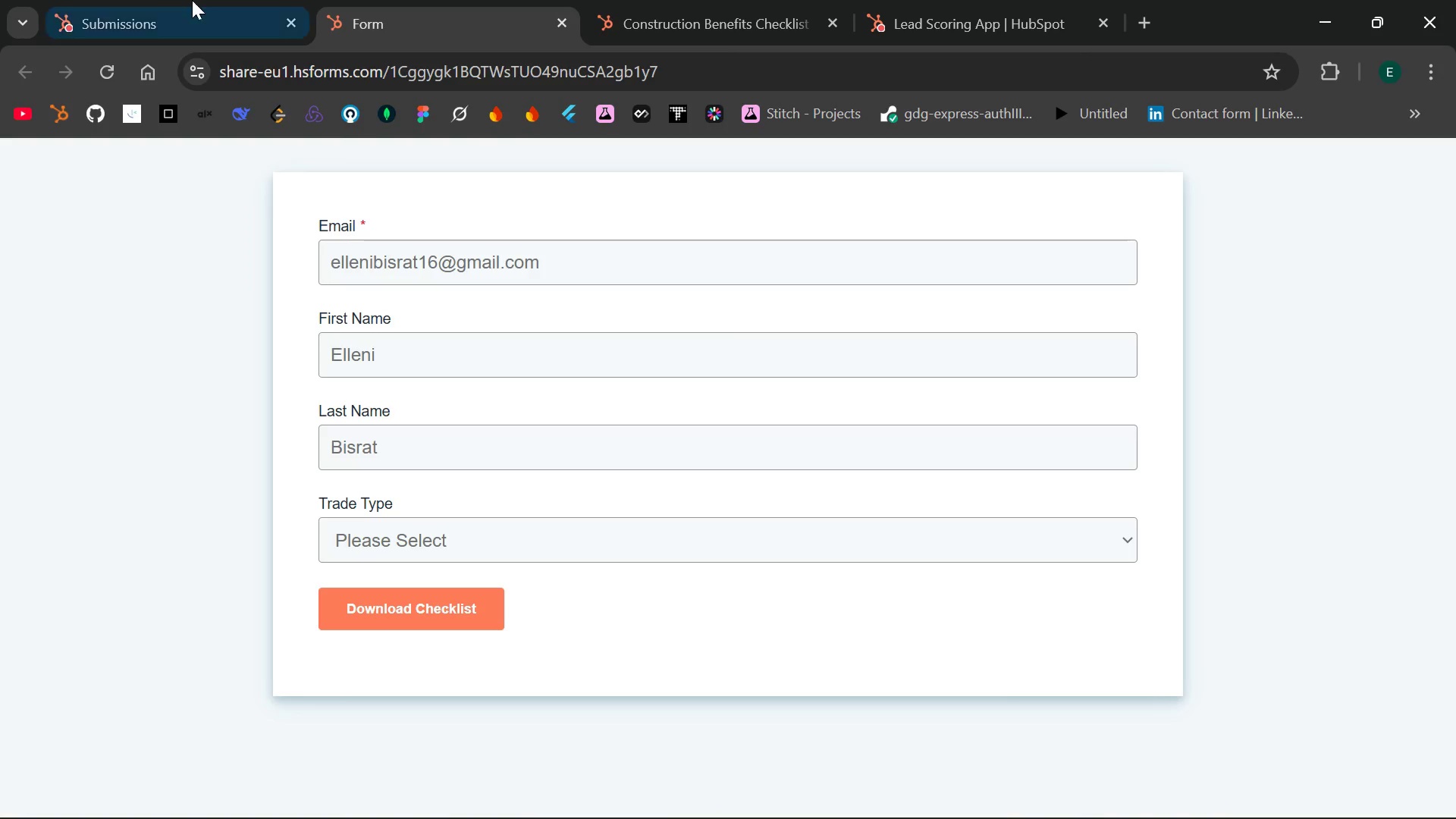 
left_click([186, 0])
 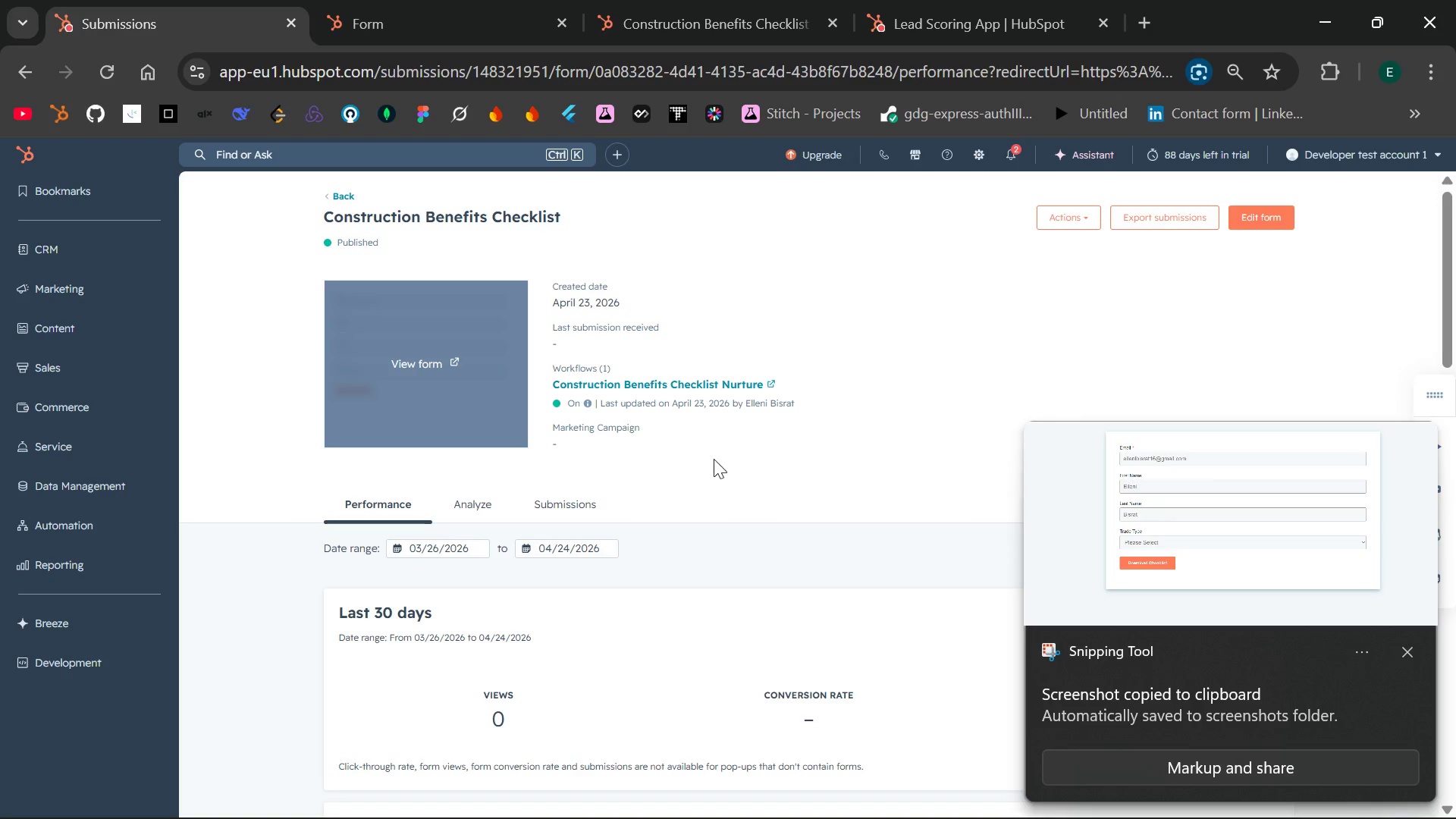 
left_click([730, 482])
 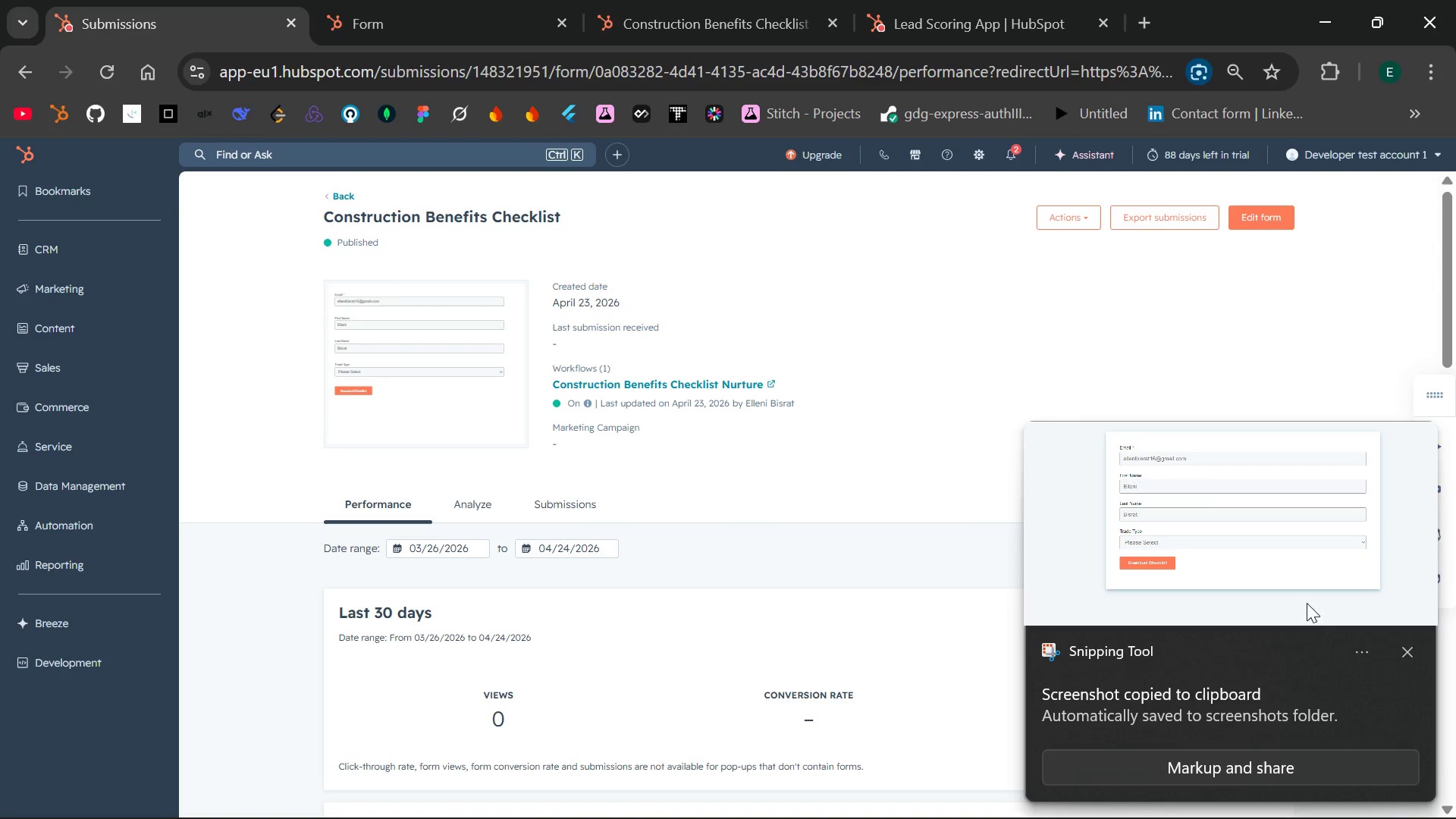 
left_click([1409, 650])
 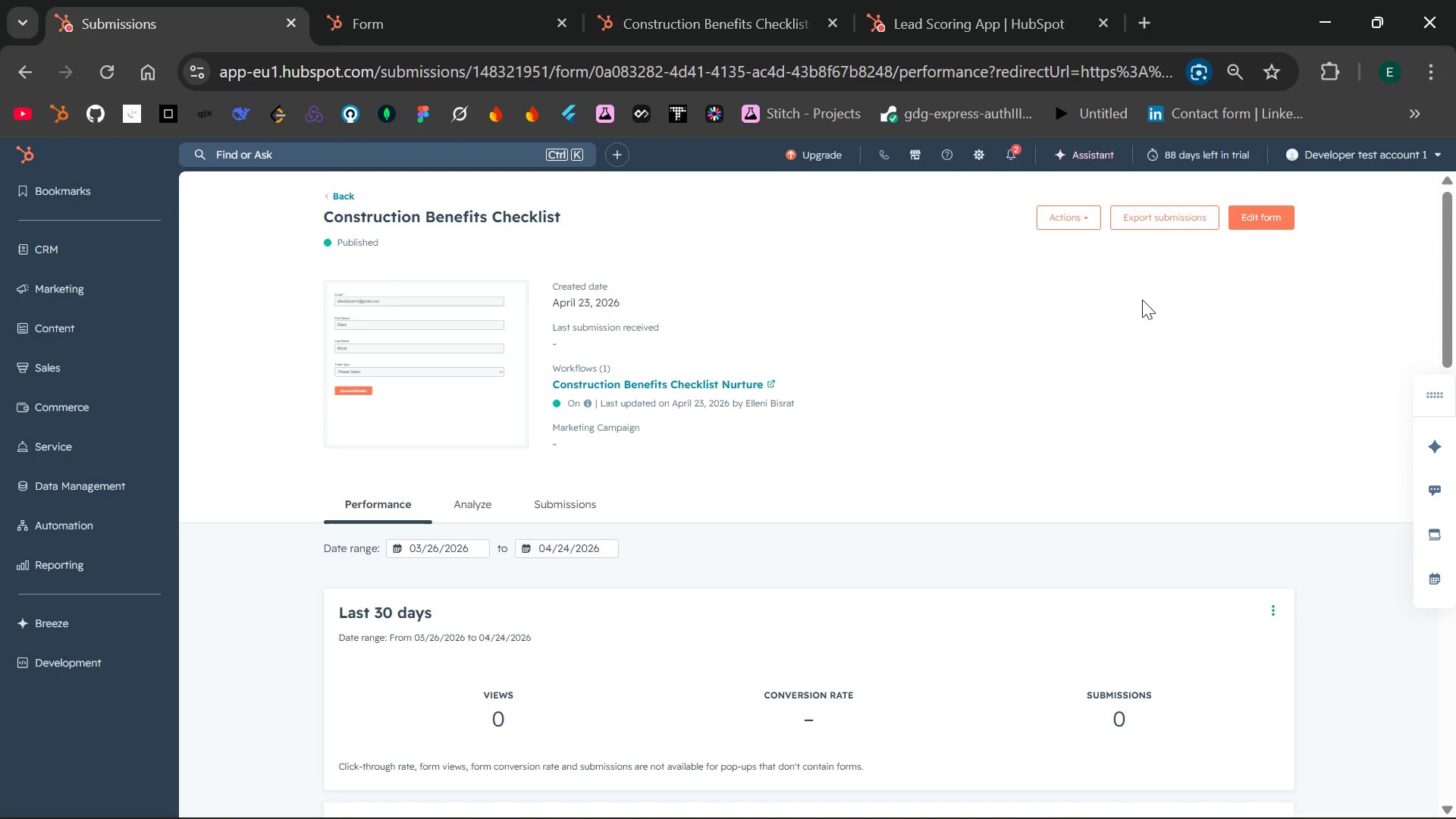 